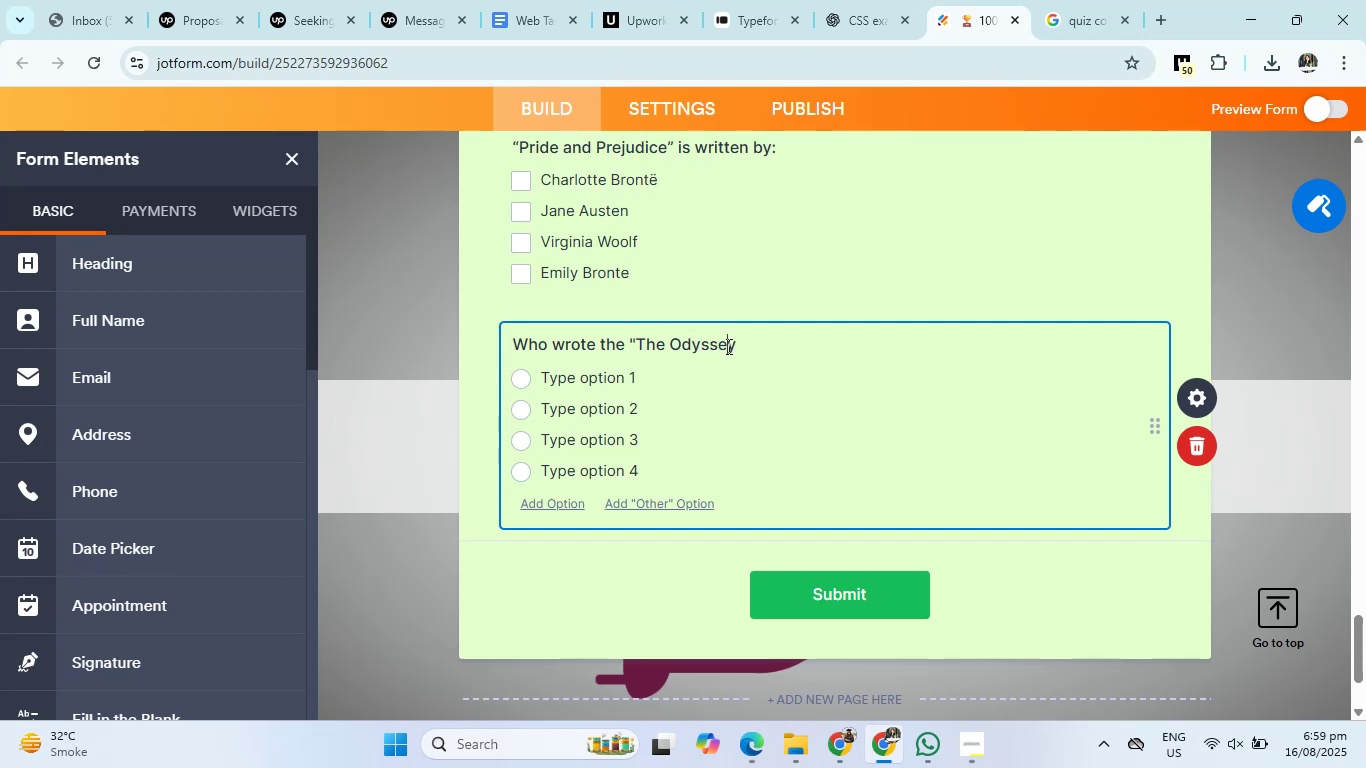 
key(ArrowRight)
 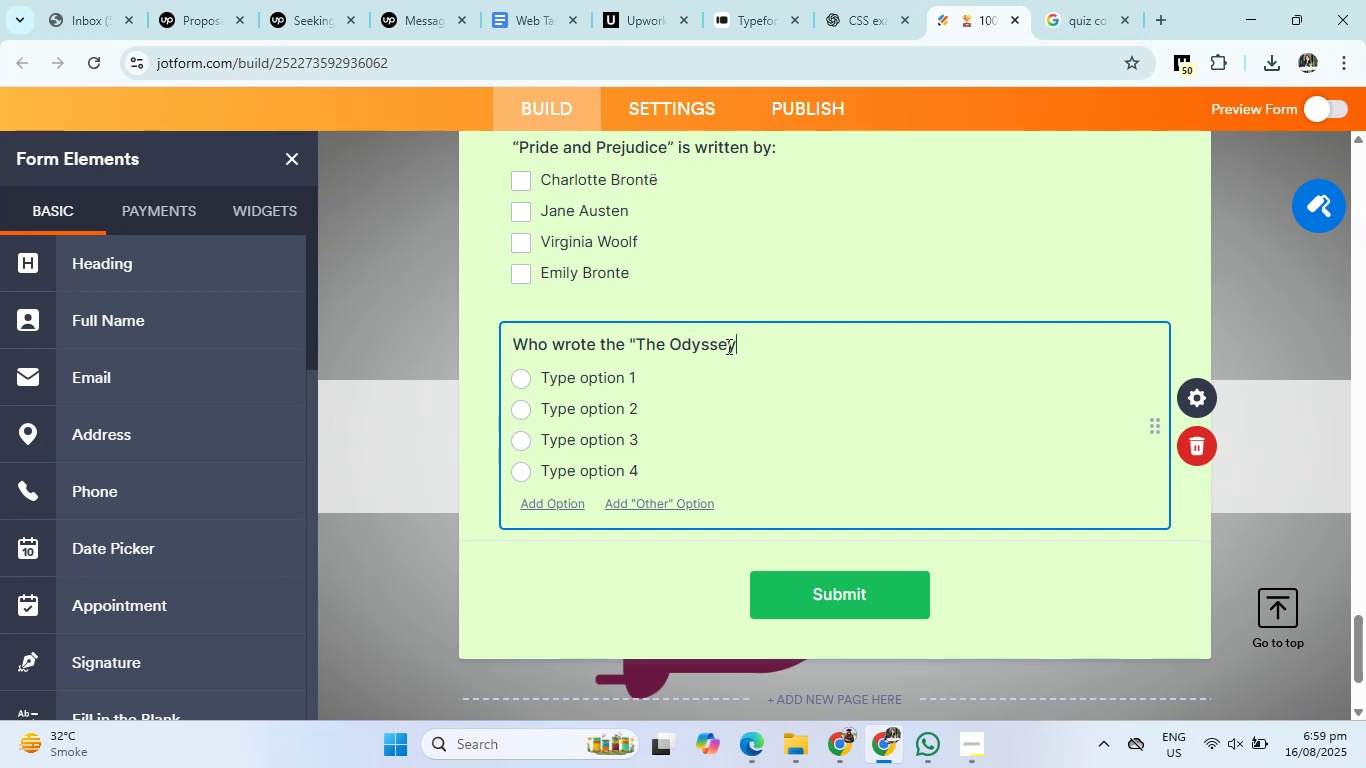 
key(Shift+ShiftRight)
 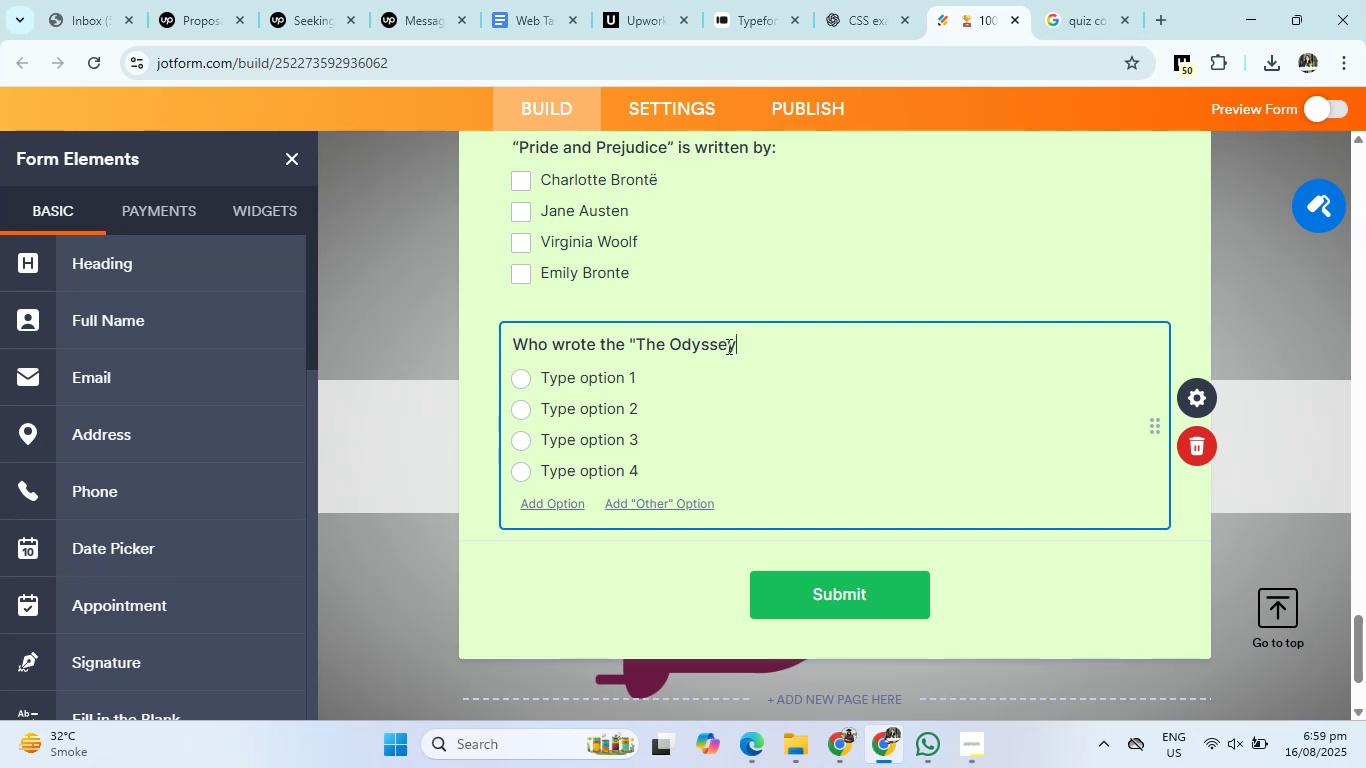 
key(Shift+Quote)
 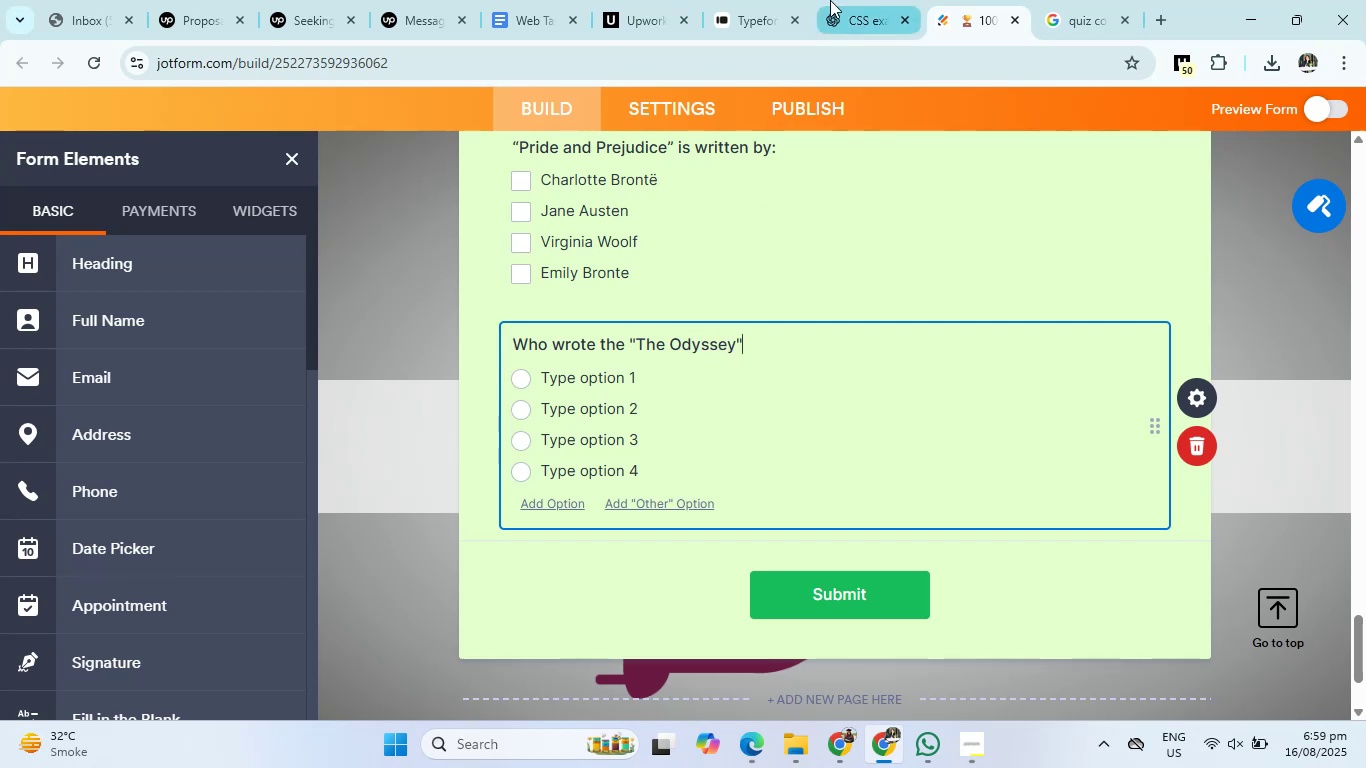 
left_click([831, 0])
 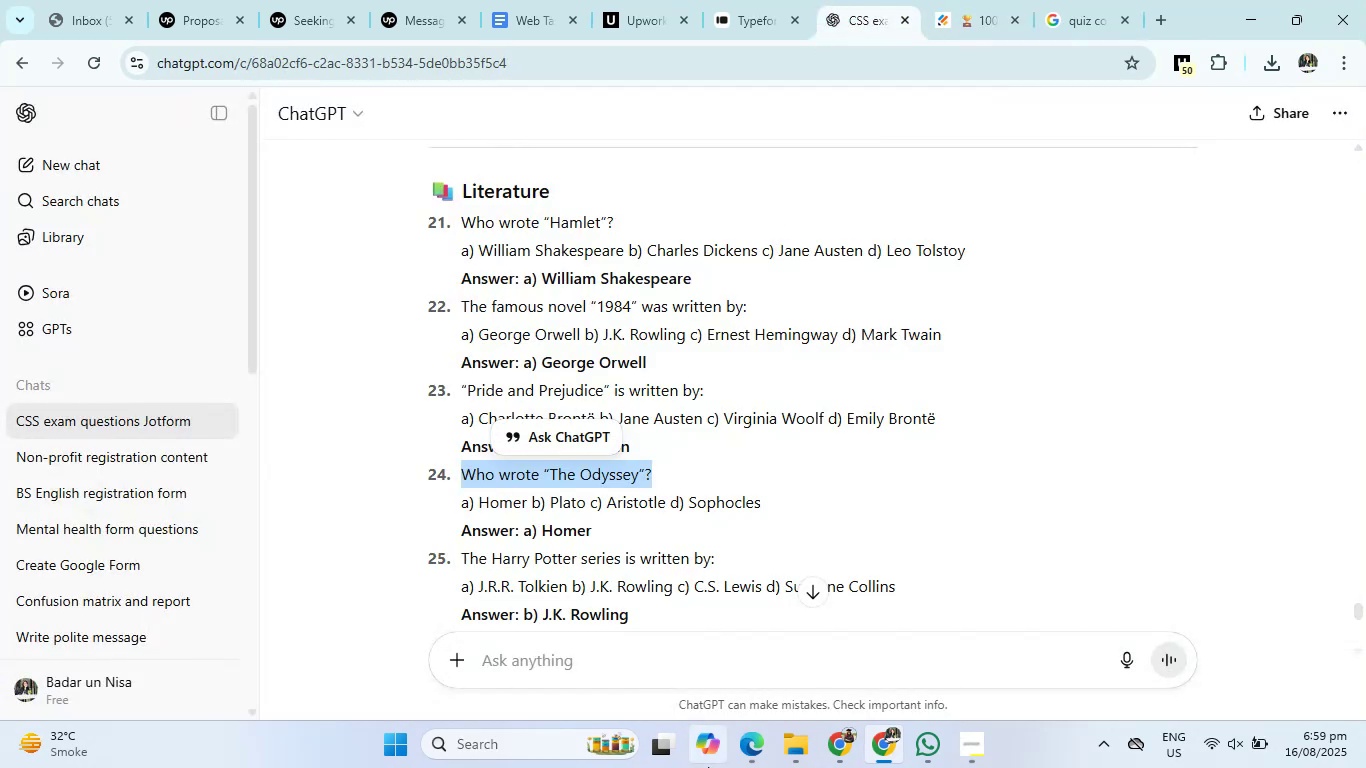 
scroll: coordinate [746, 508], scroll_direction: down, amount: 1.0
 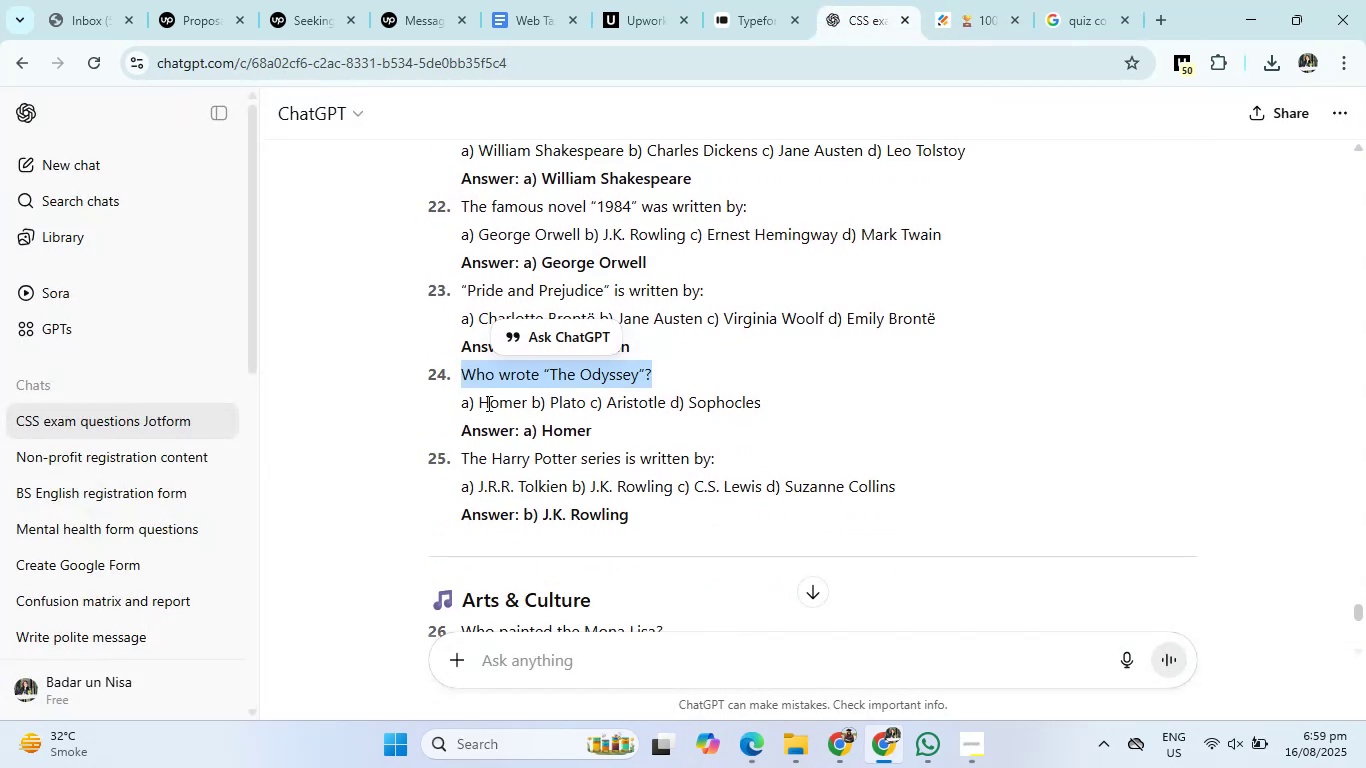 
left_click_drag(start_coordinate=[477, 403], to_coordinate=[822, 404])
 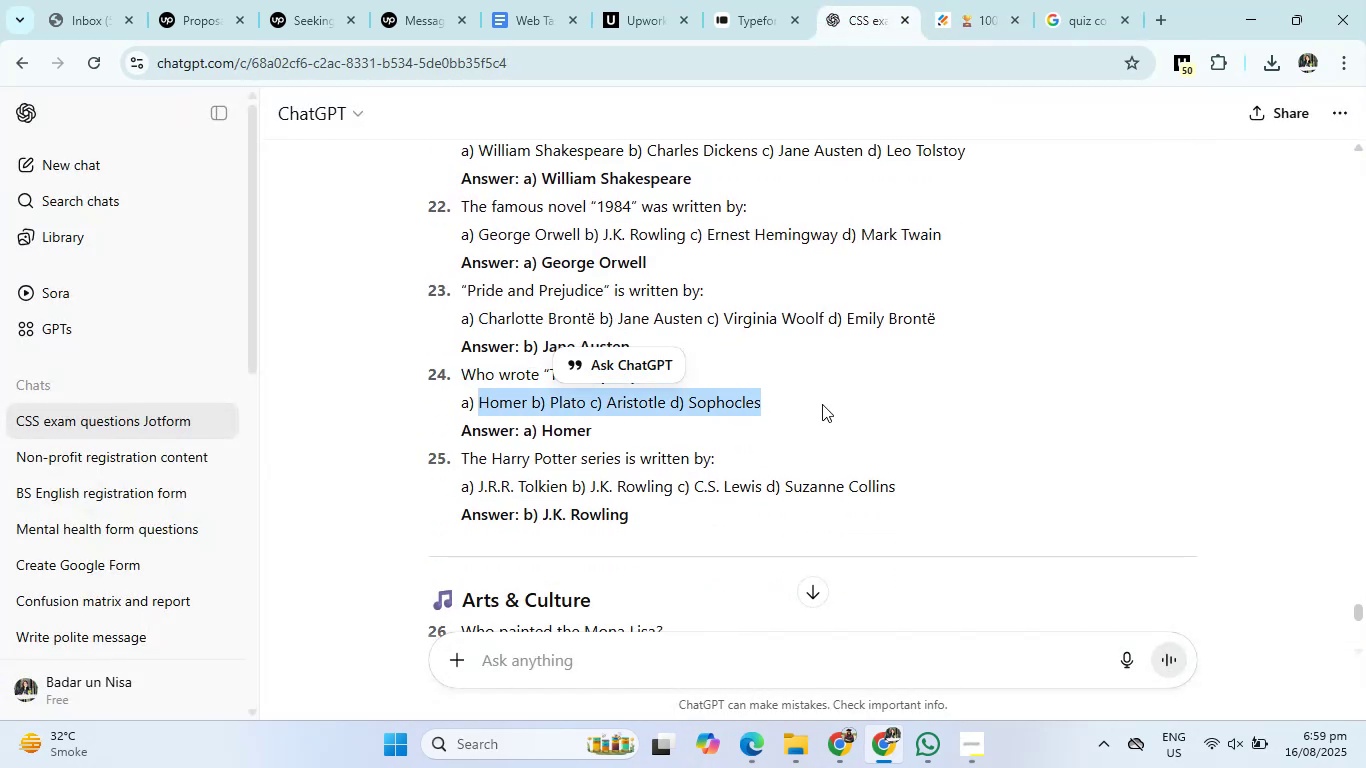 
key(Control+C)
 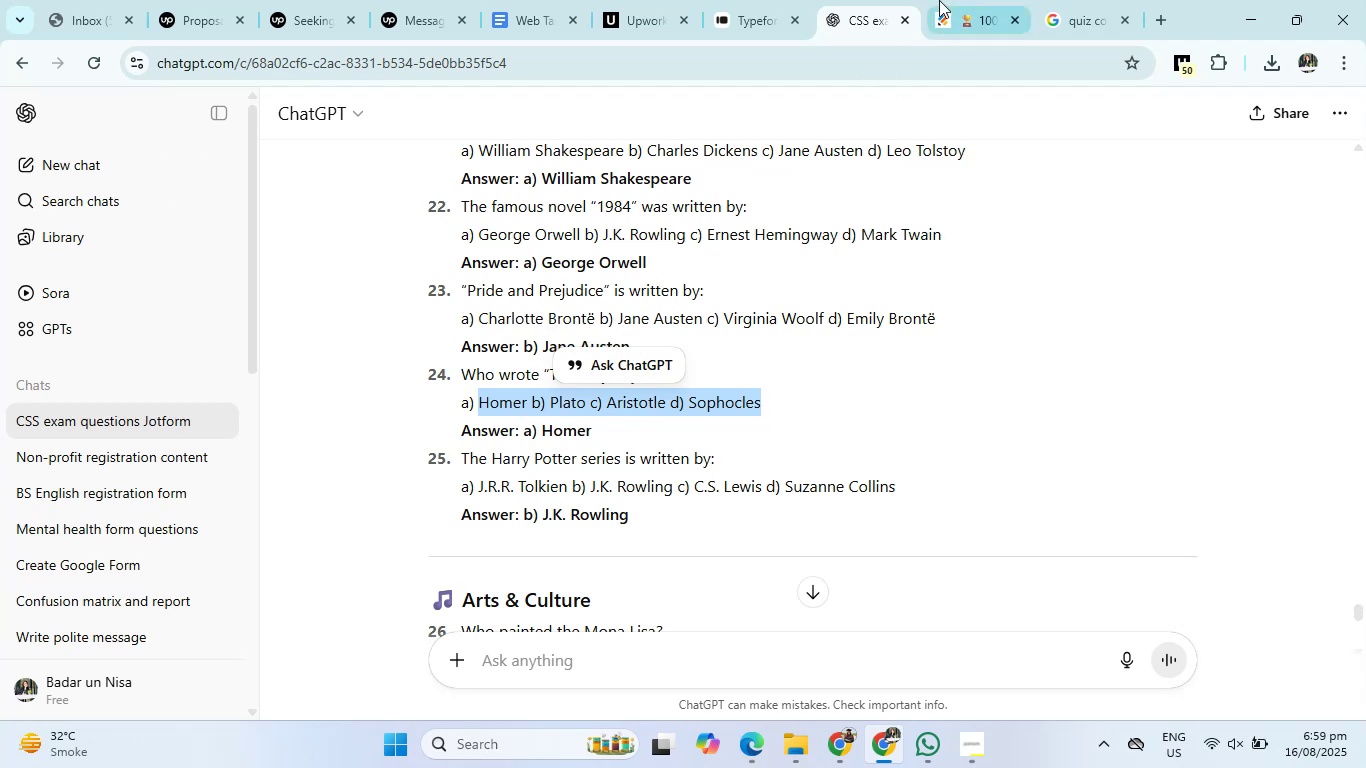 
left_click([988, 0])
 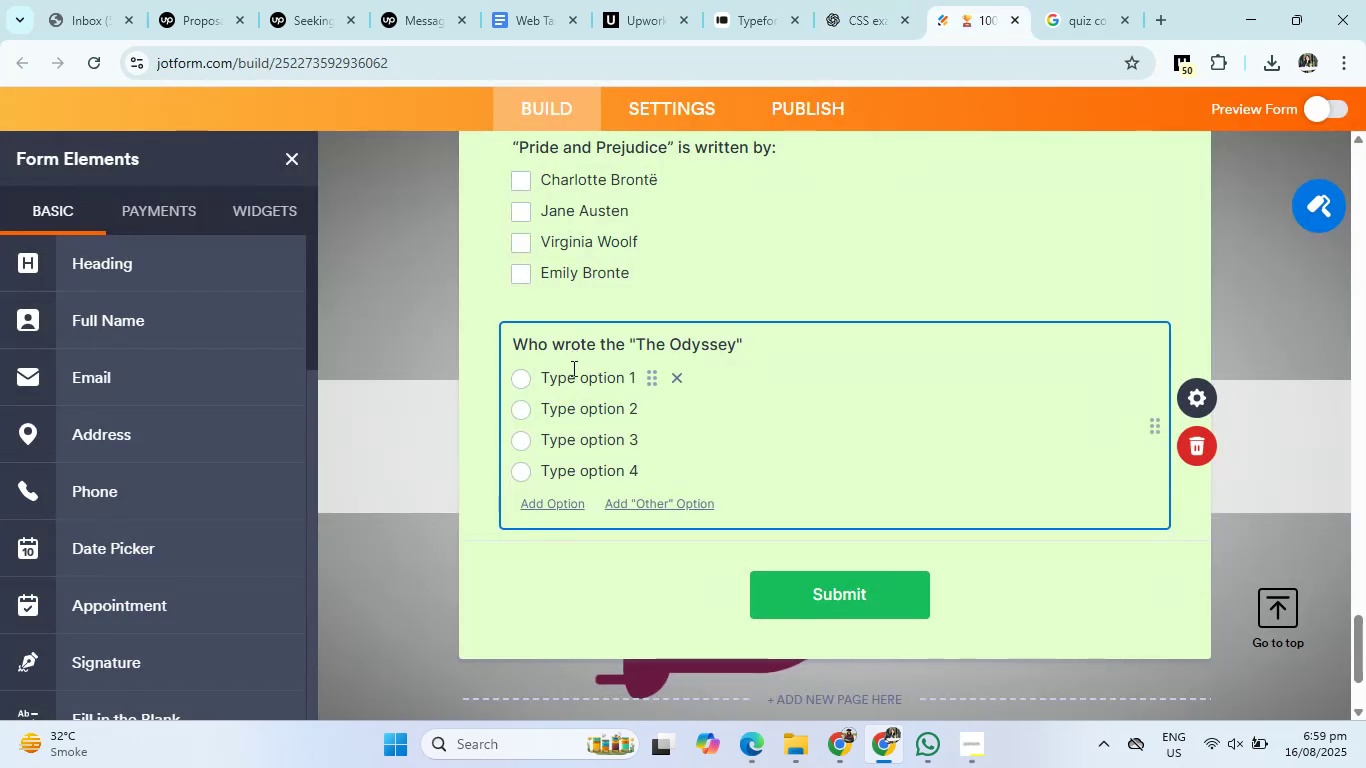 
left_click([572, 373])
 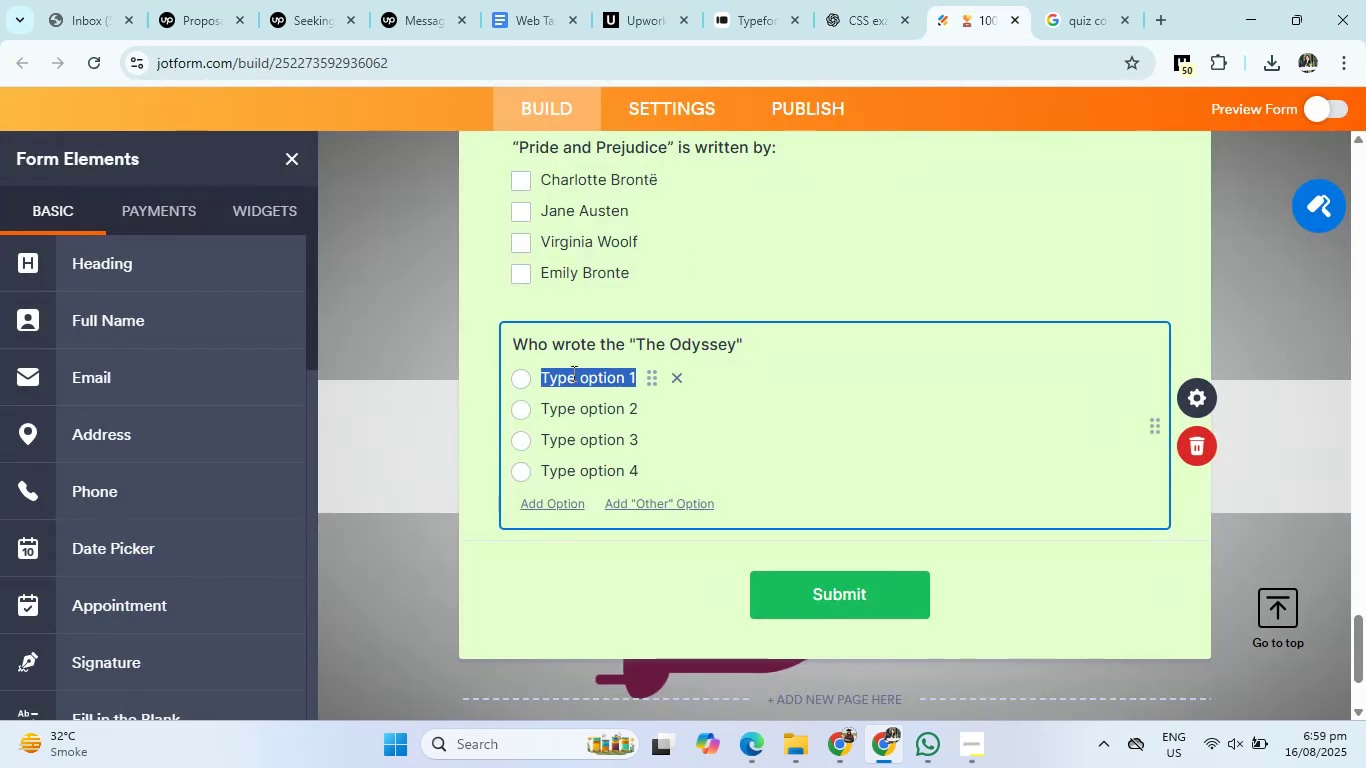 
key(Control+V)
 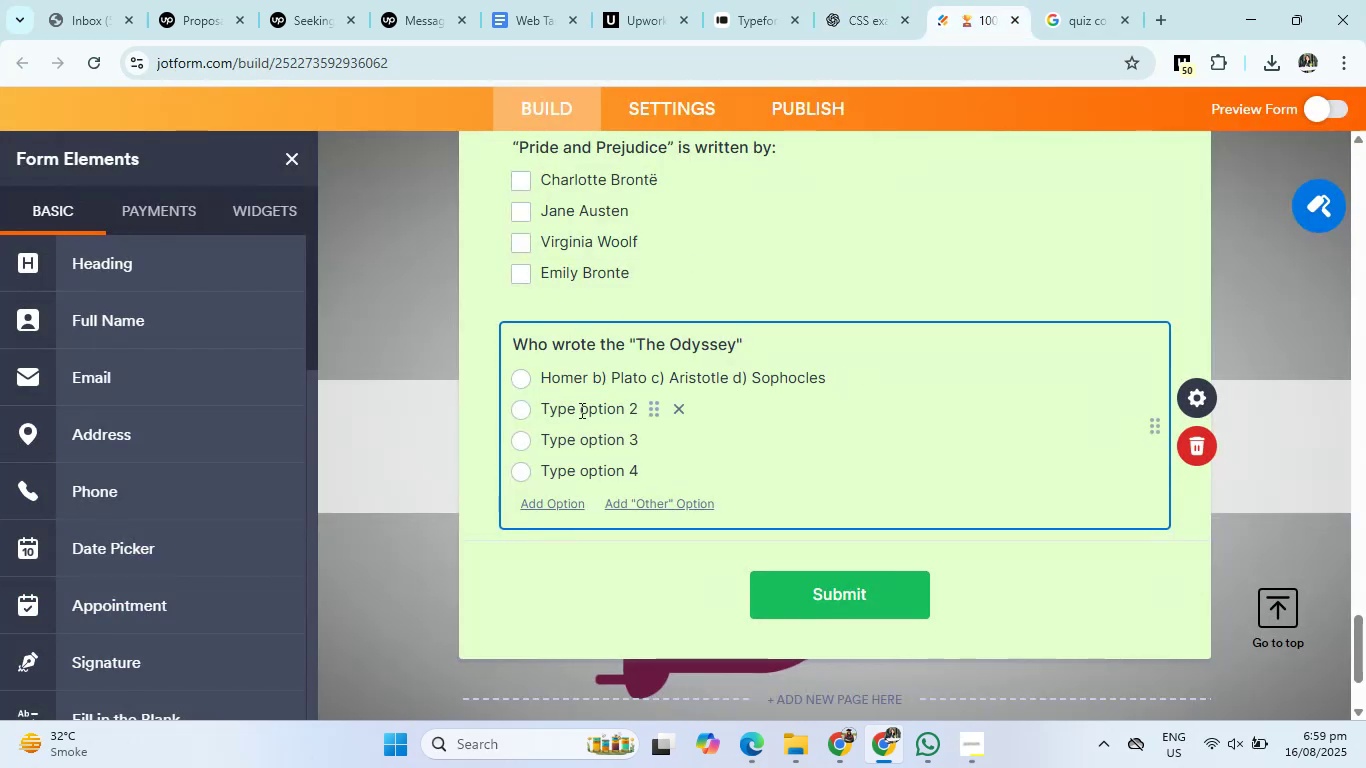 
left_click([580, 410])
 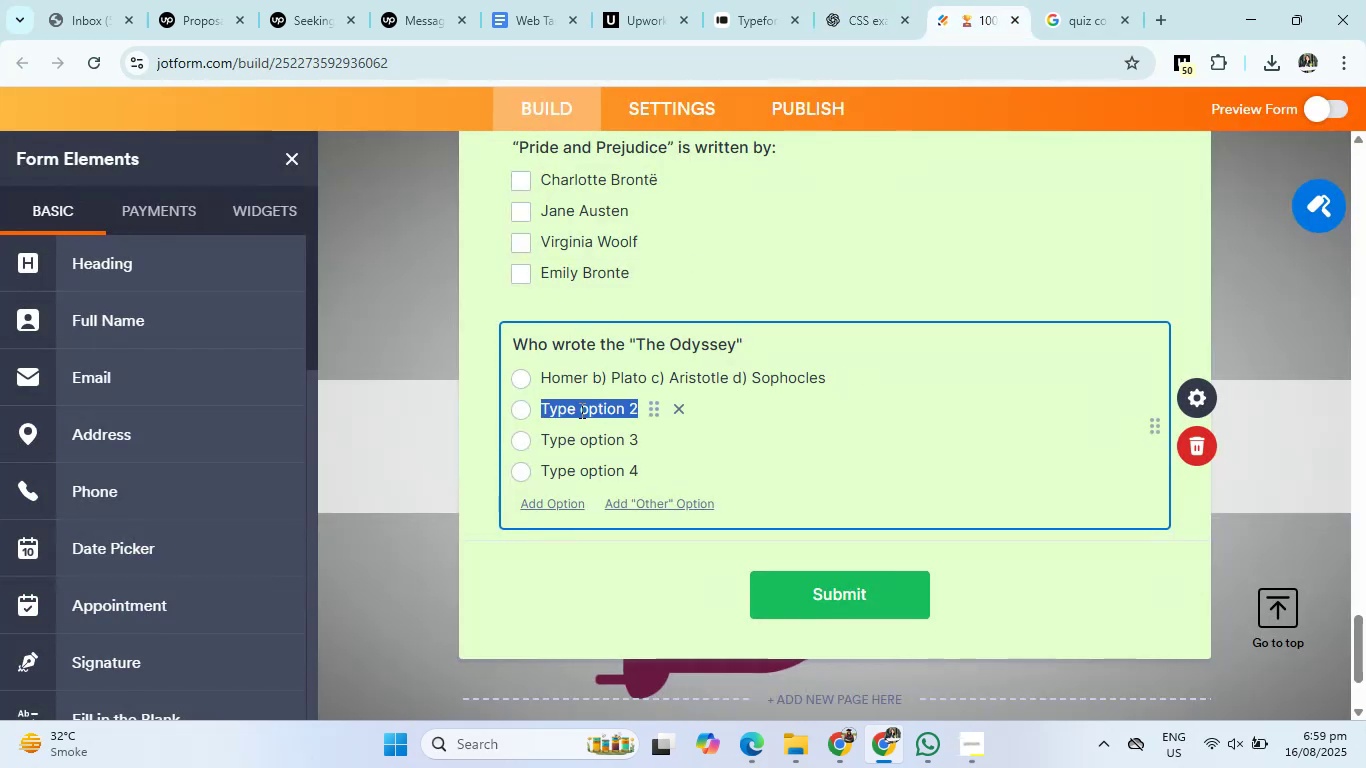 
key(Backspace)
type(Palto)
 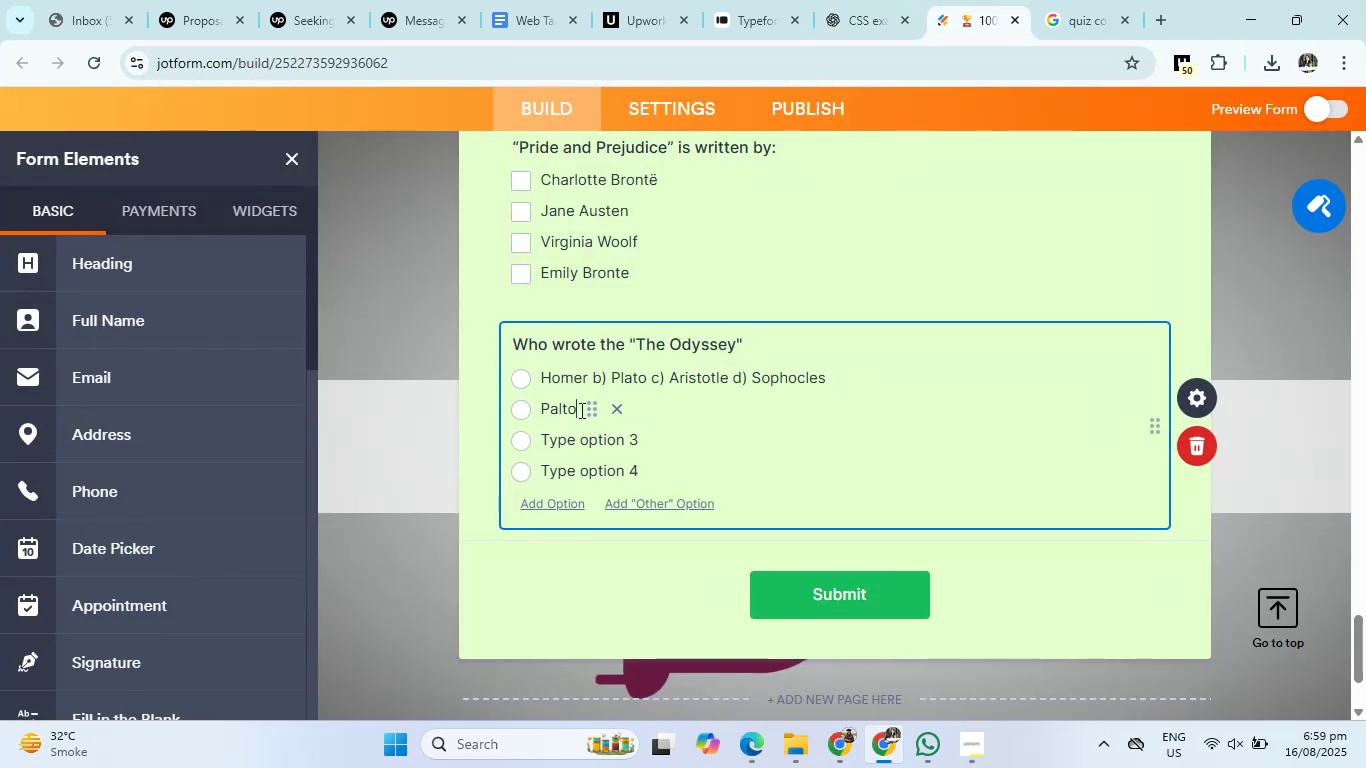 
key(Enter)
 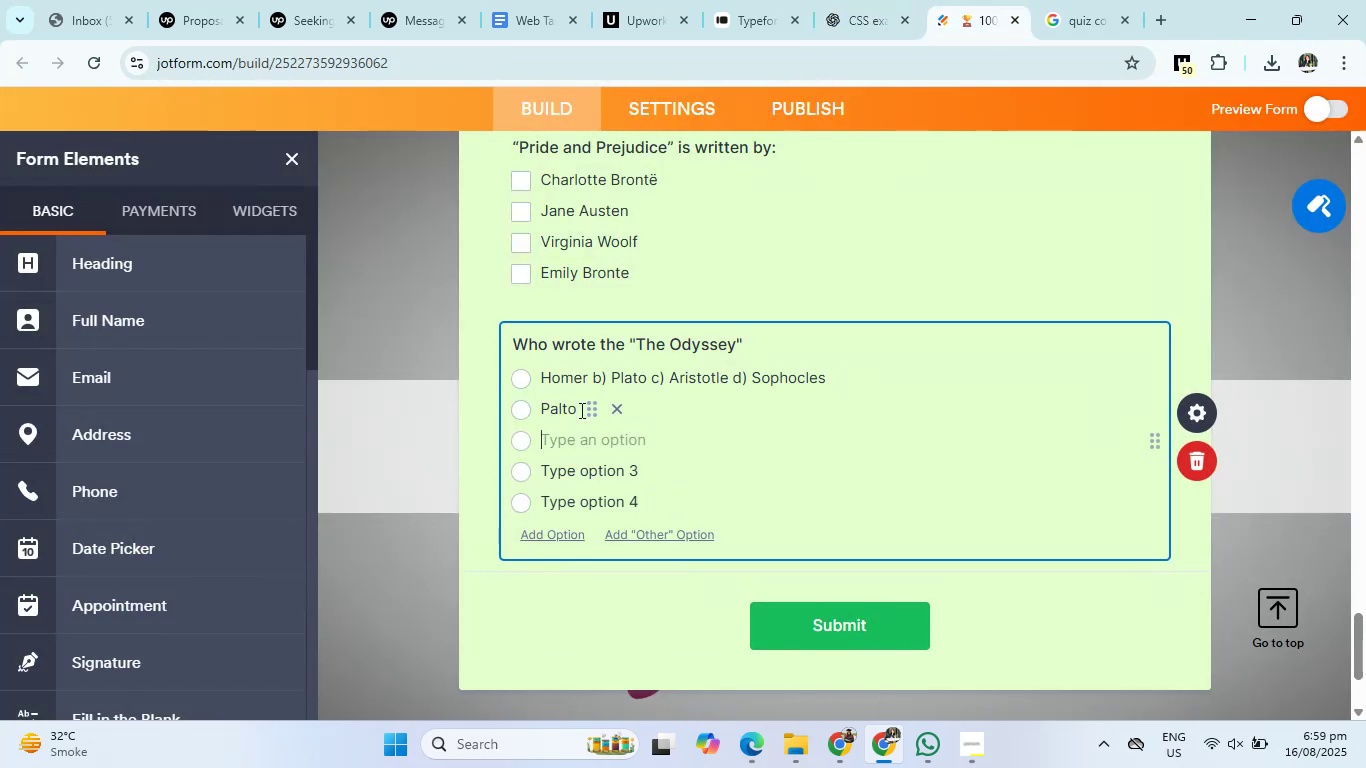 
type(Aristotle)
 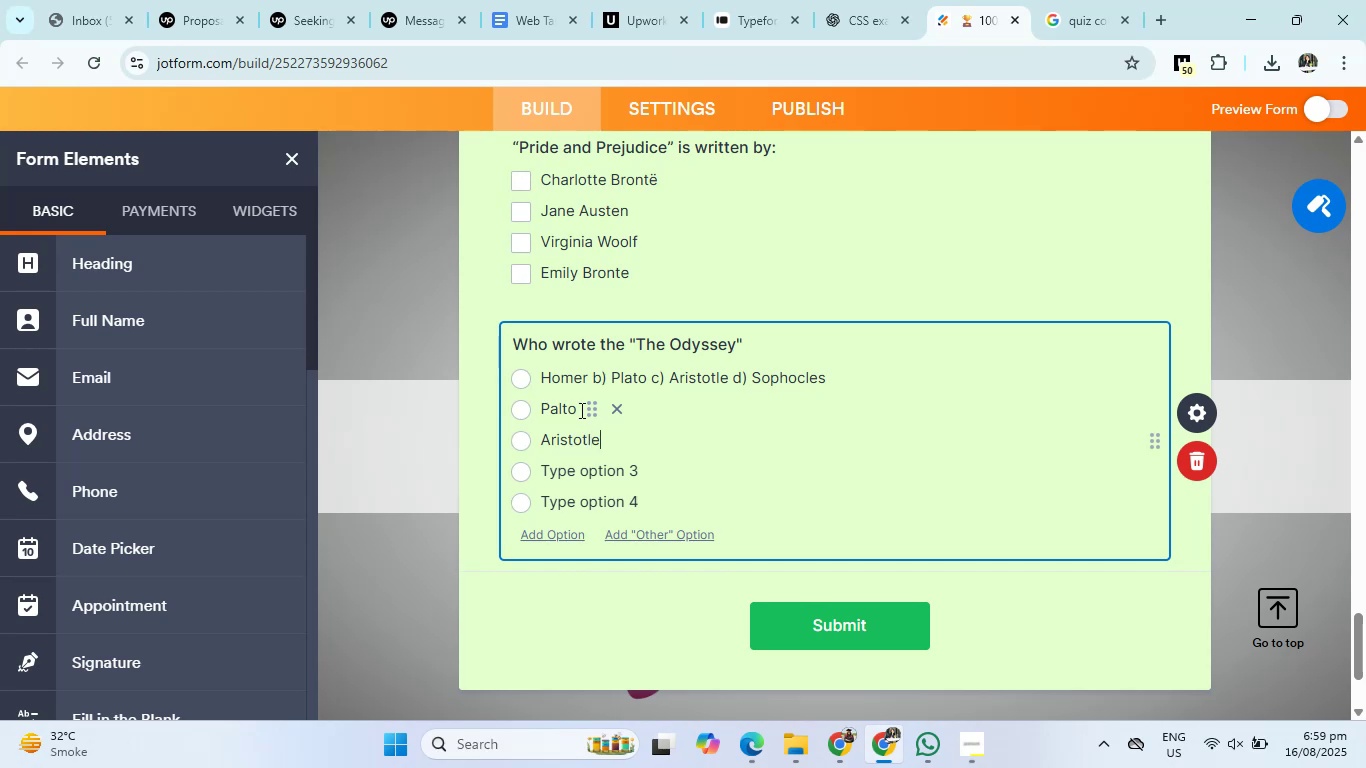 
key(Enter)
 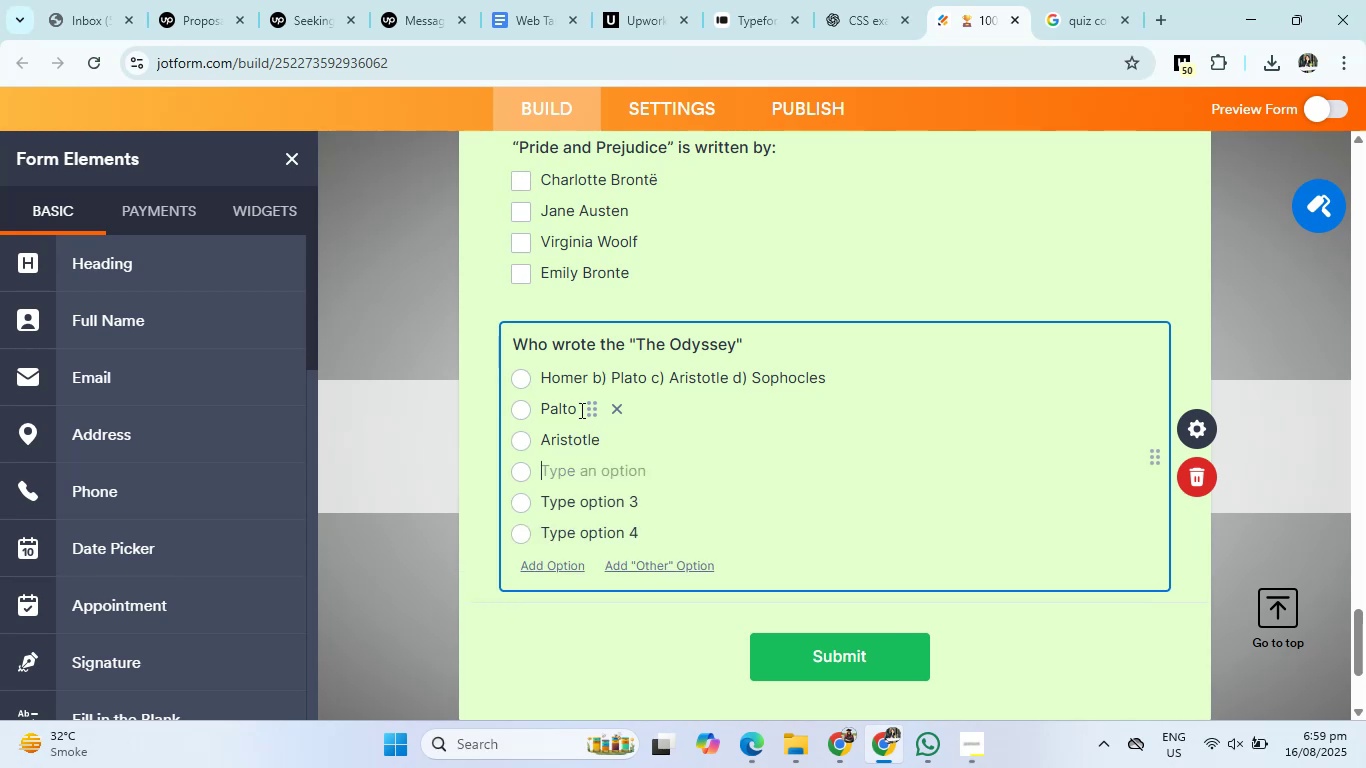 
type(Sophocles)
 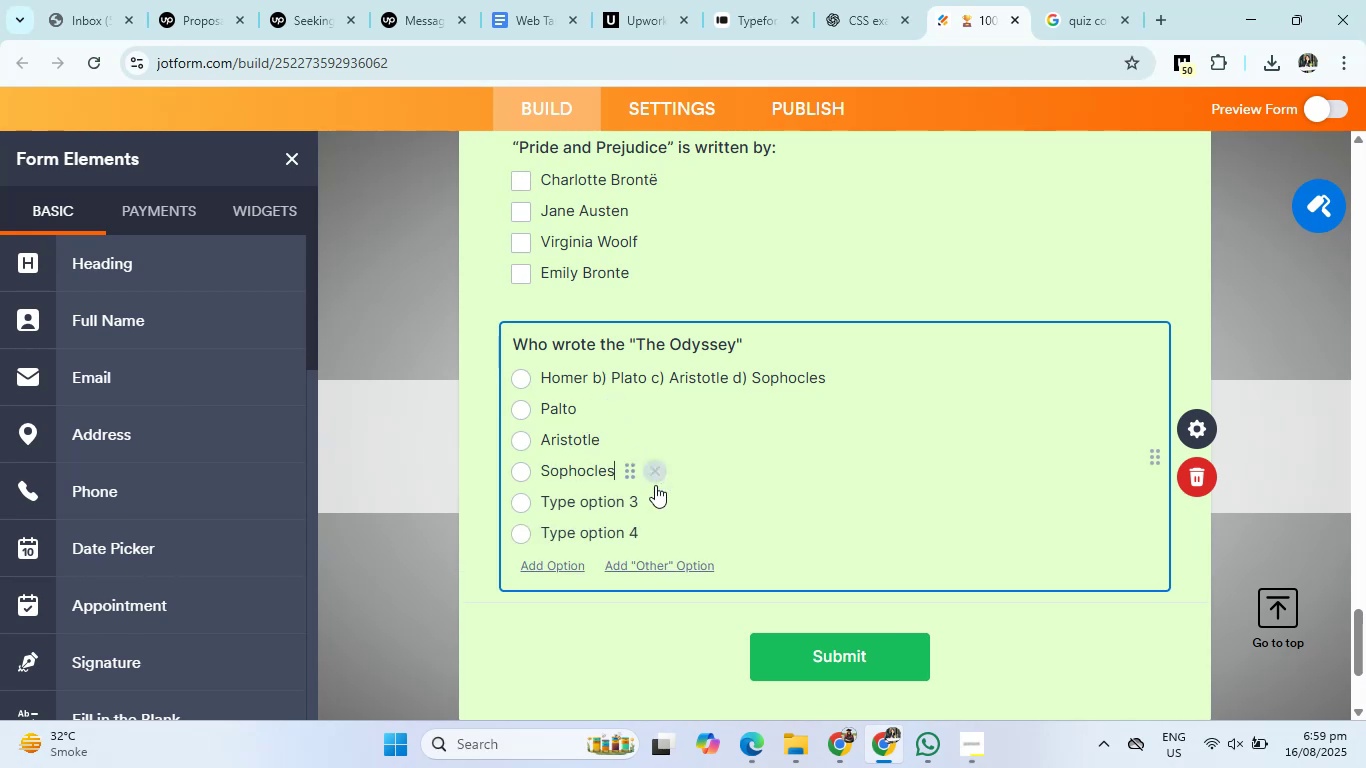 
left_click([667, 501])
 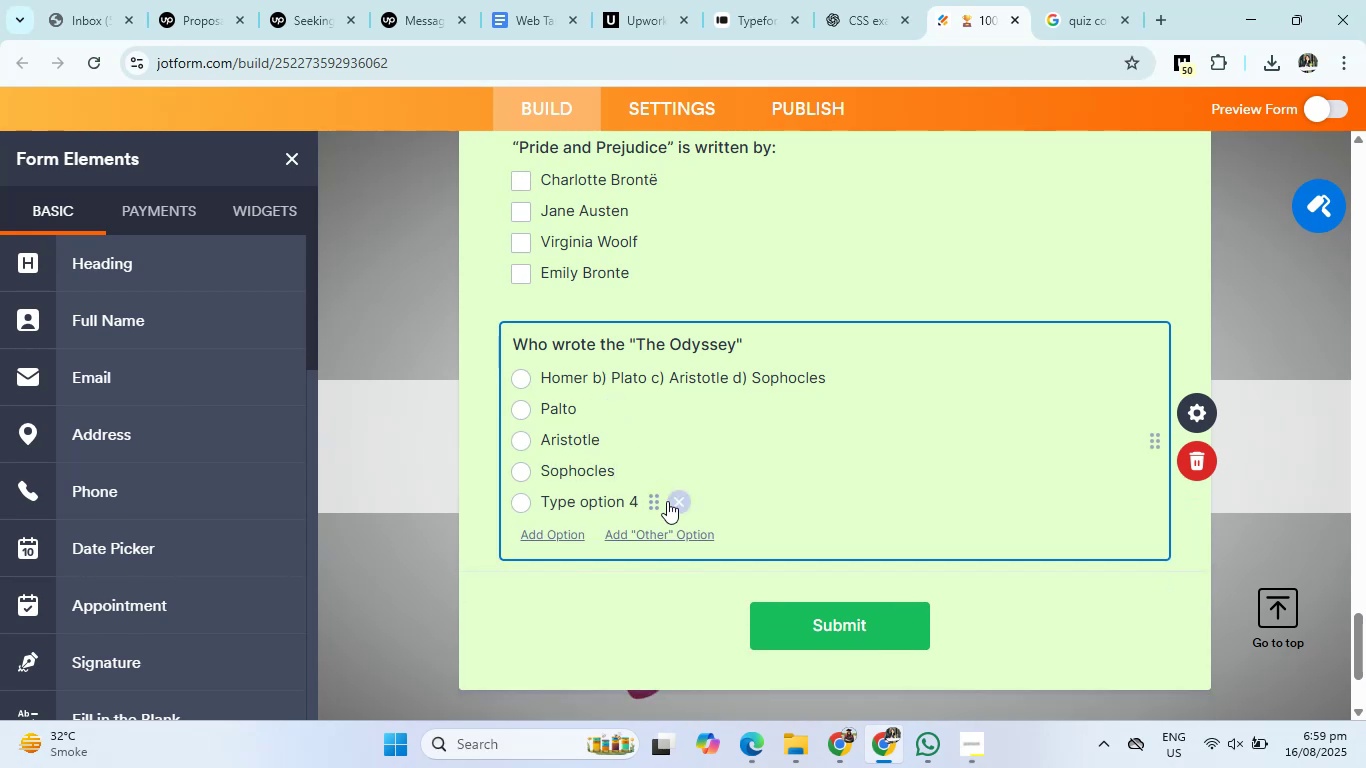 
left_click([667, 501])
 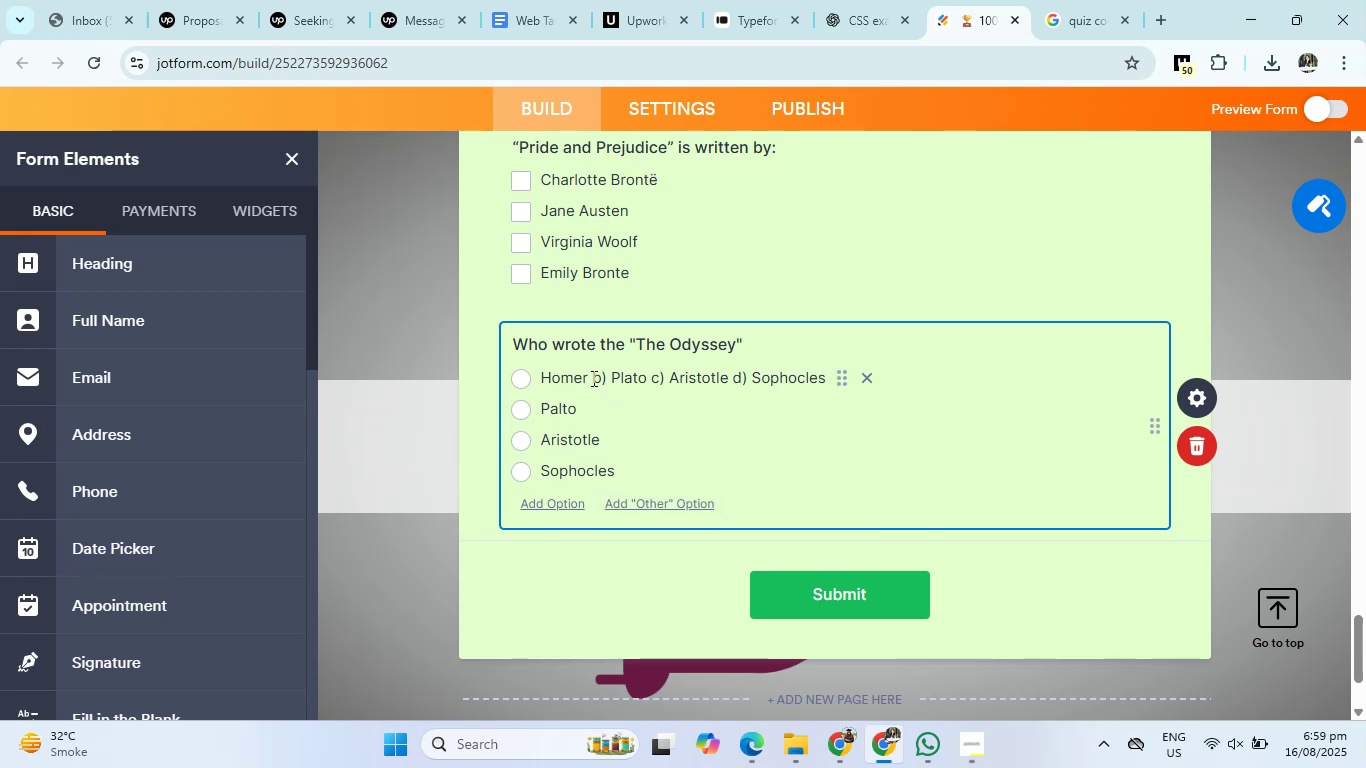 
left_click([593, 379])
 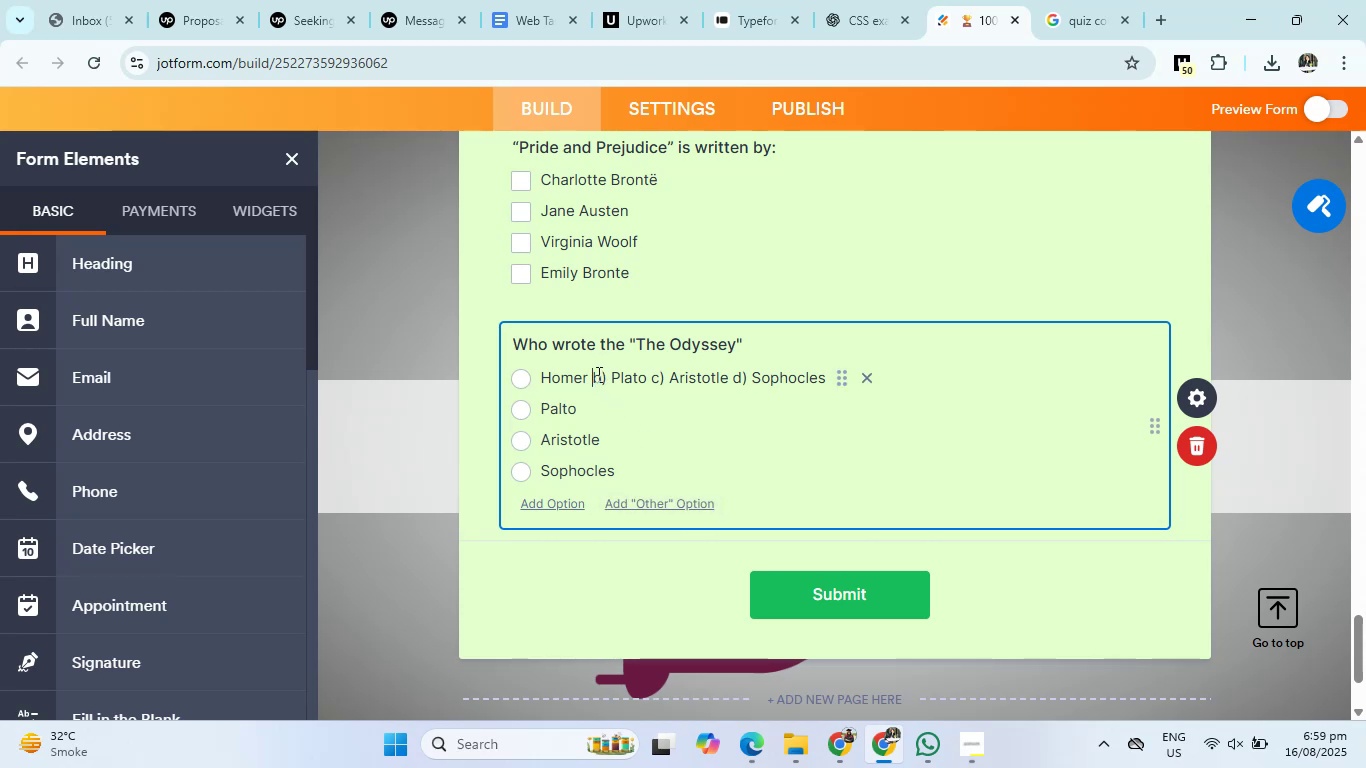 
left_click_drag(start_coordinate=[590, 380], to_coordinate=[829, 393])
 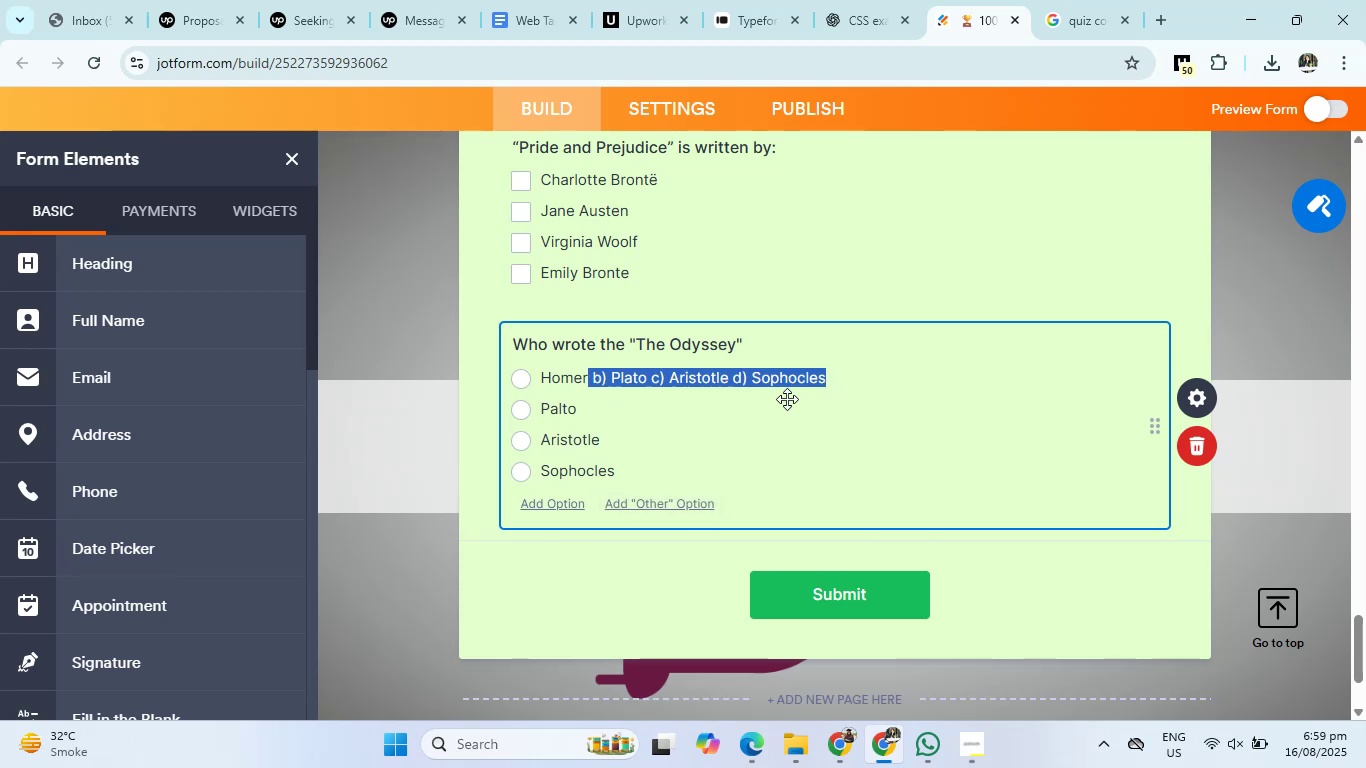 
key(Backspace)
 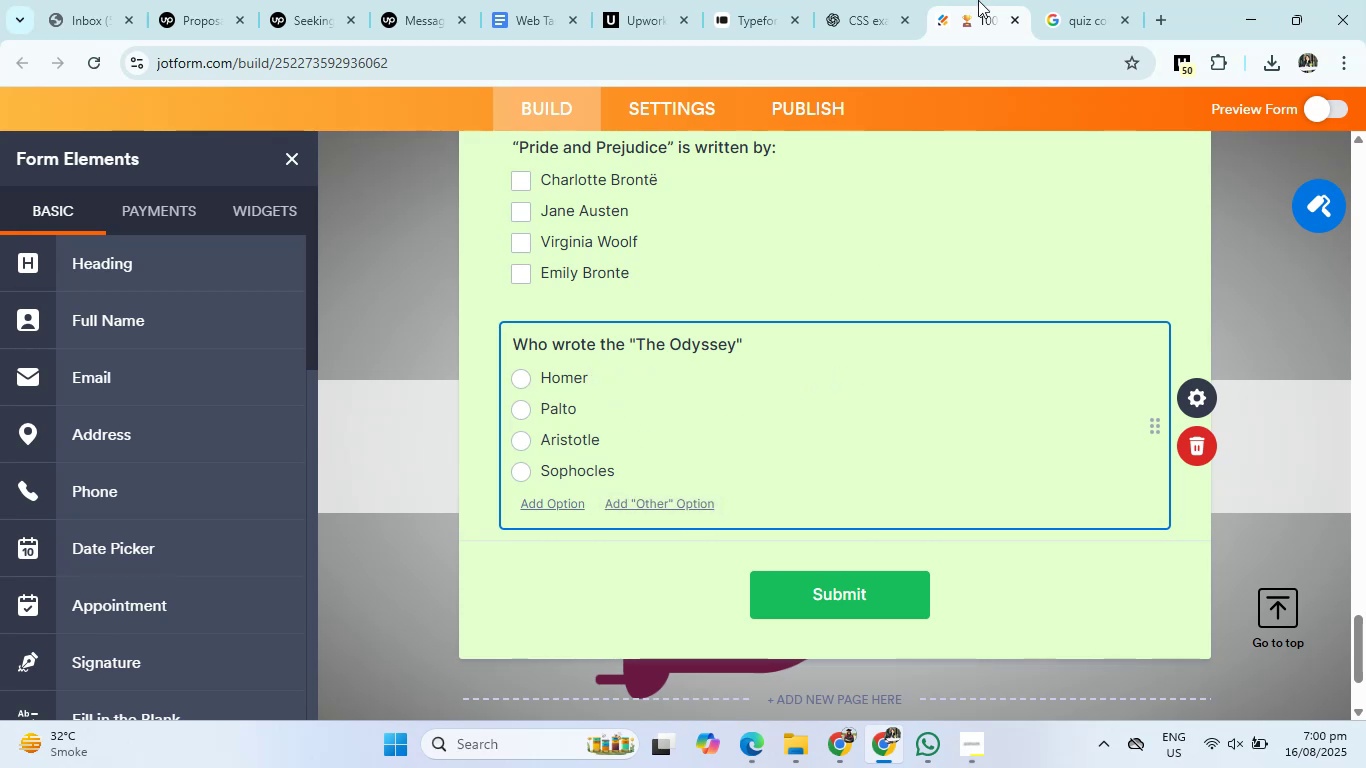 
left_click([839, 0])
 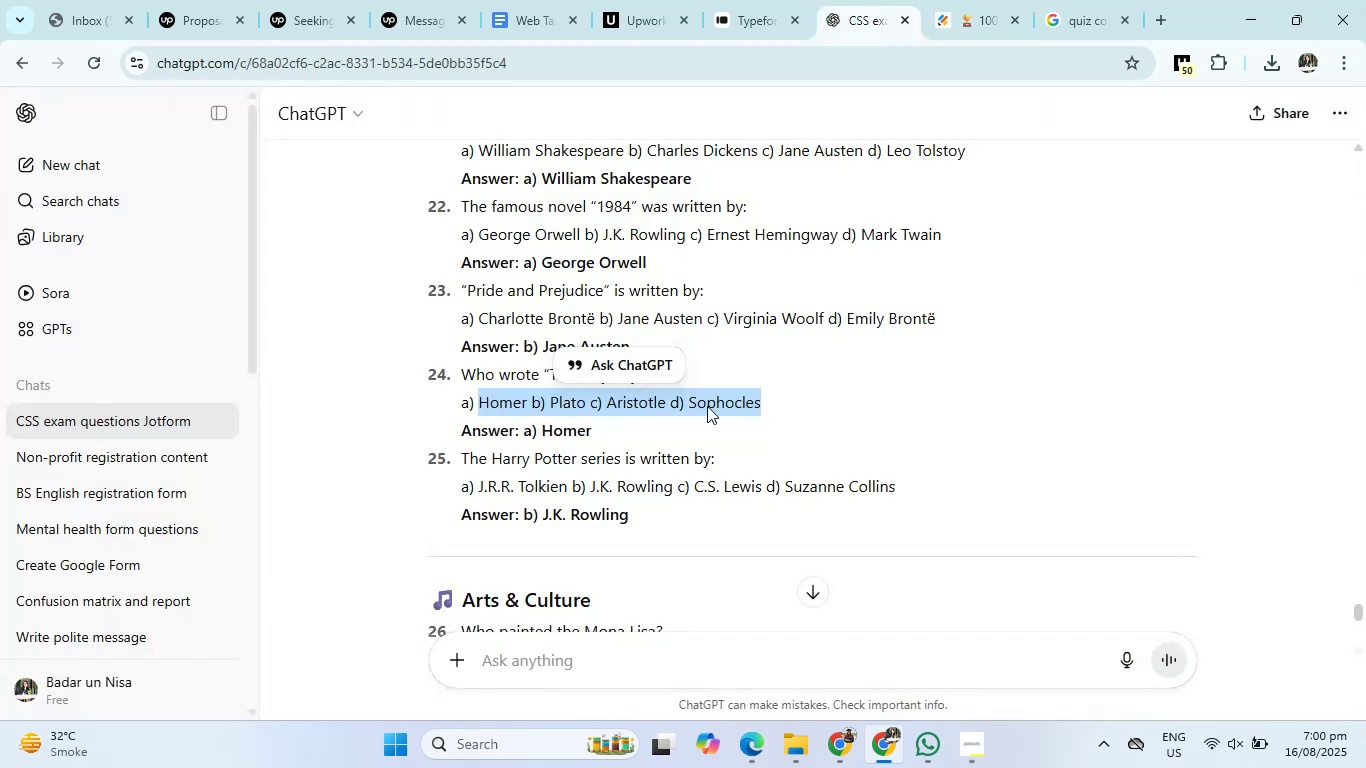 
scroll: coordinate [671, 474], scroll_direction: down, amount: 2.0
 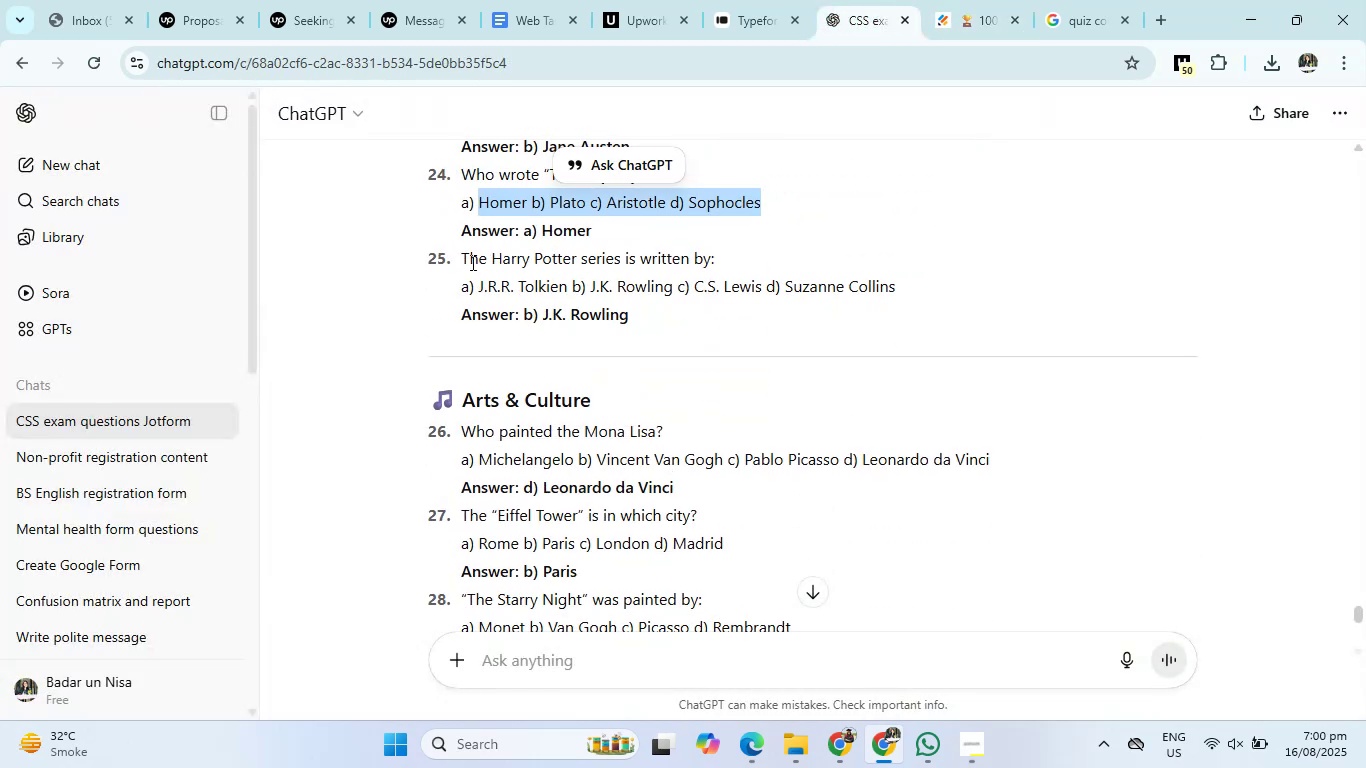 
left_click_drag(start_coordinate=[456, 258], to_coordinate=[721, 262])
 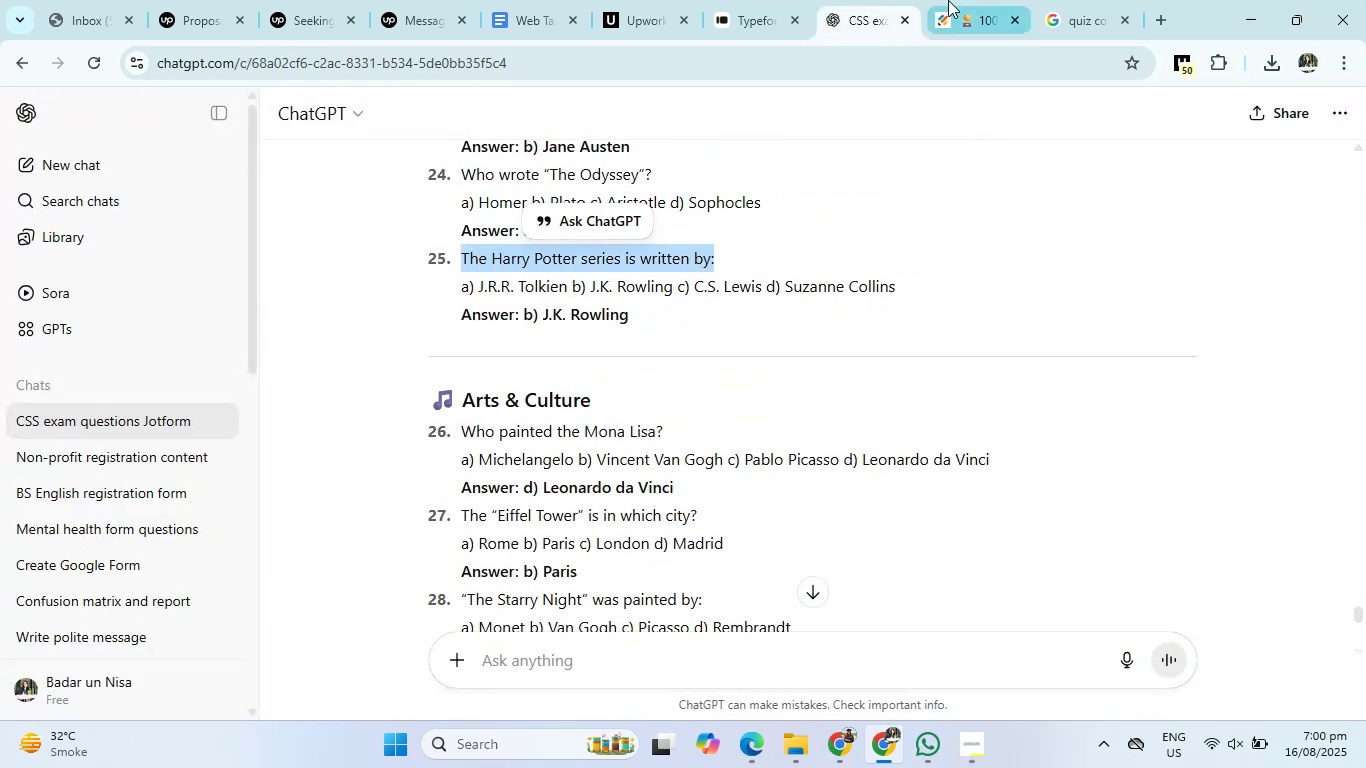 
left_click([956, 0])
 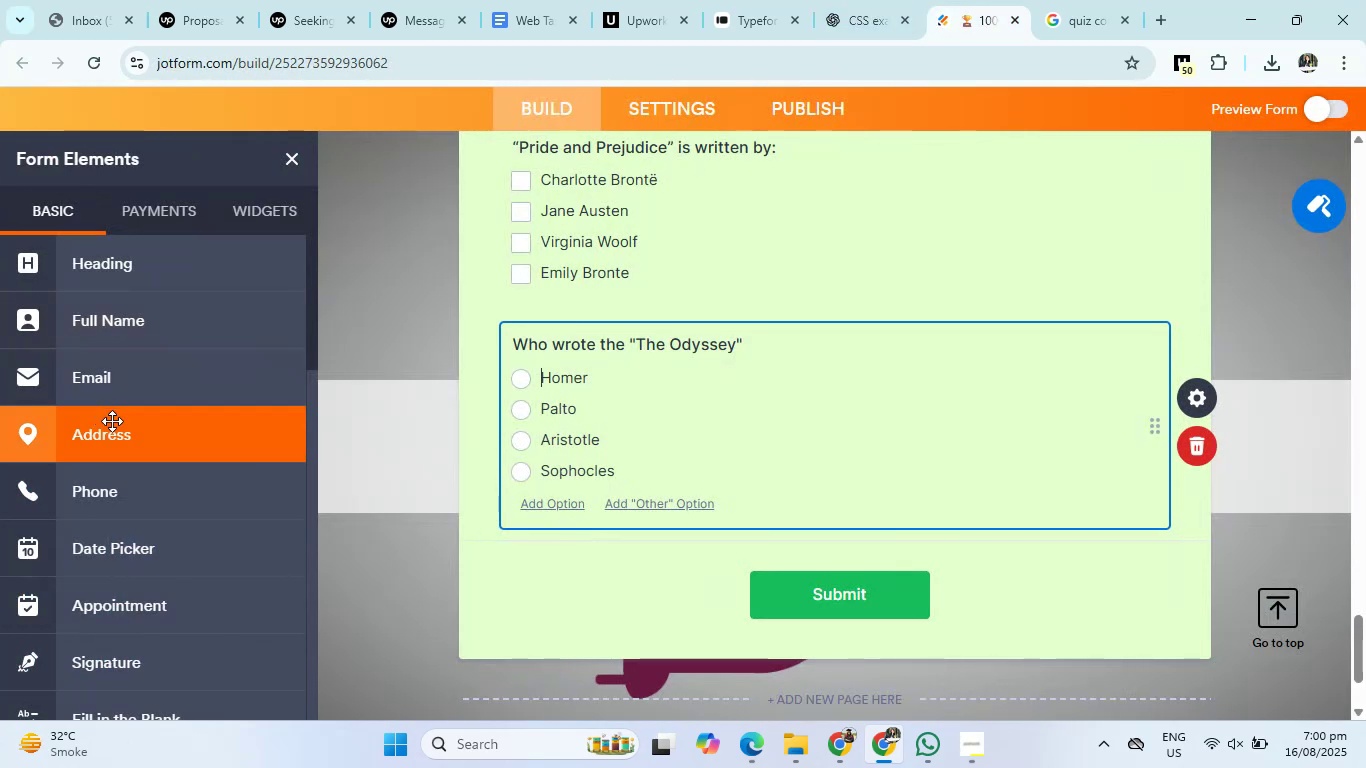 
scroll: coordinate [137, 477], scroll_direction: down, amount: 6.0
 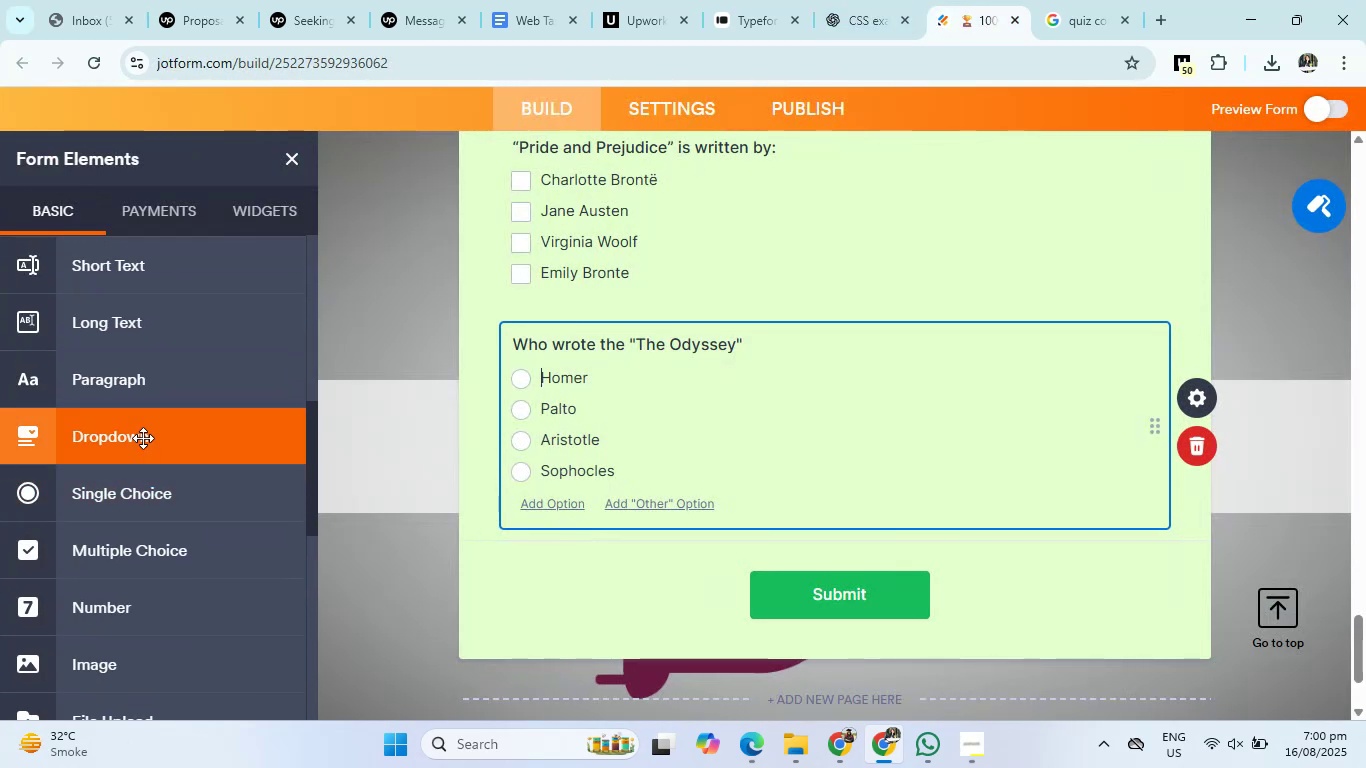 
left_click([137, 498])
 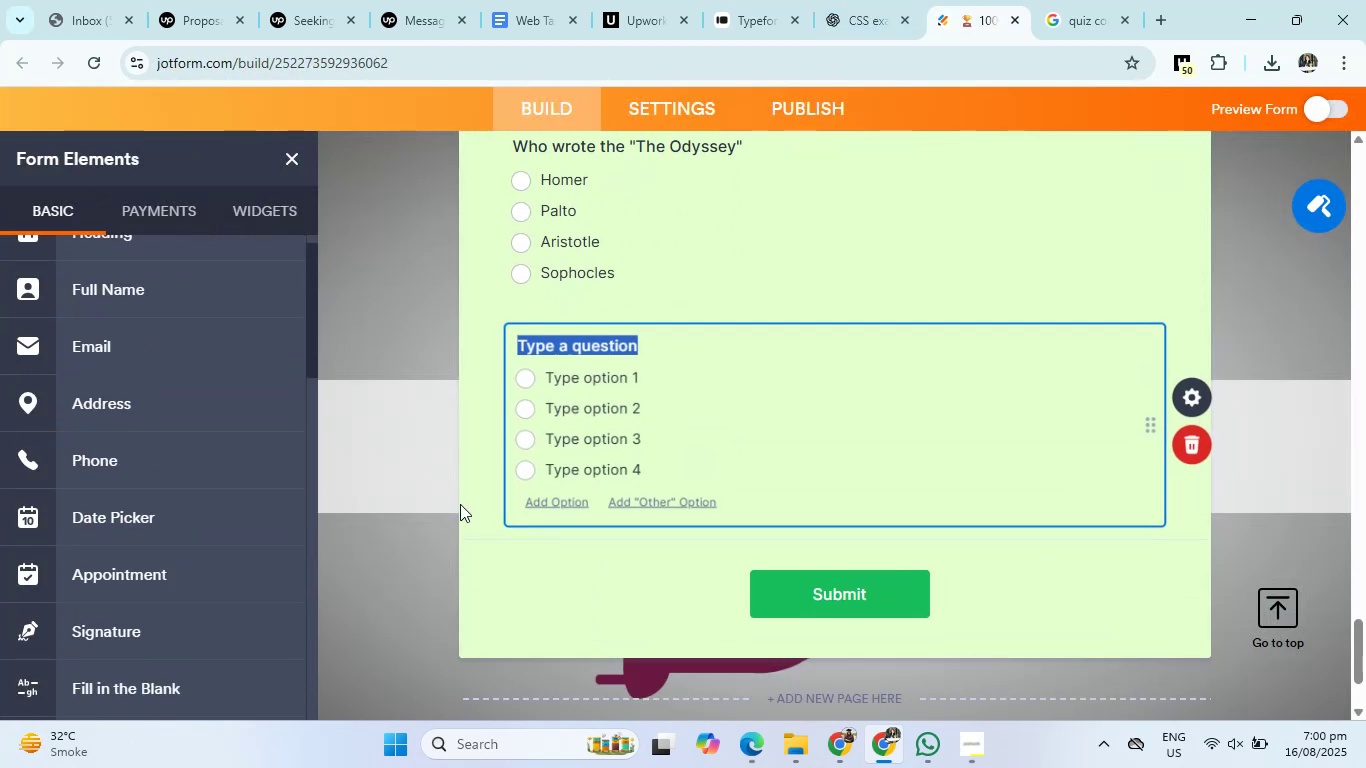 
key(Backspace)
type(The "Harry Ptter" Series was writen by)
 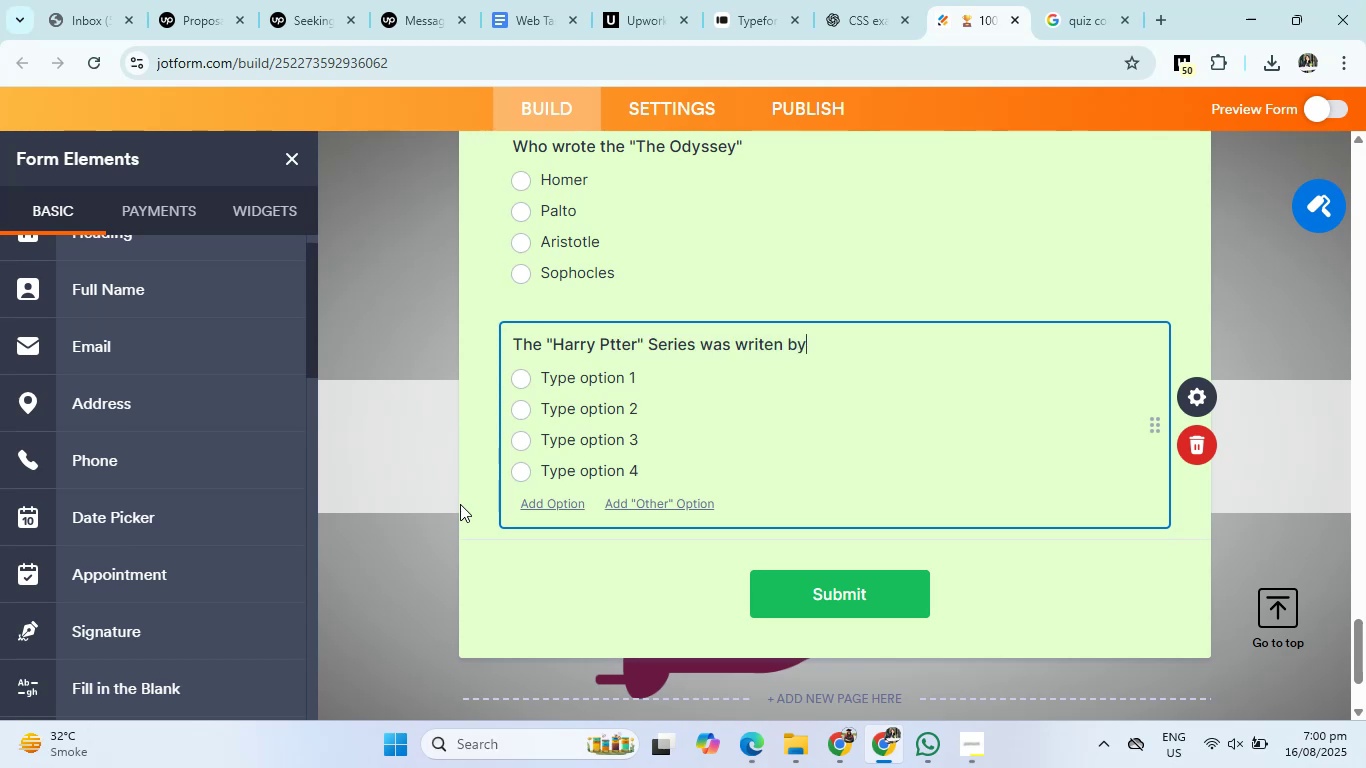 
left_click([871, 2])
 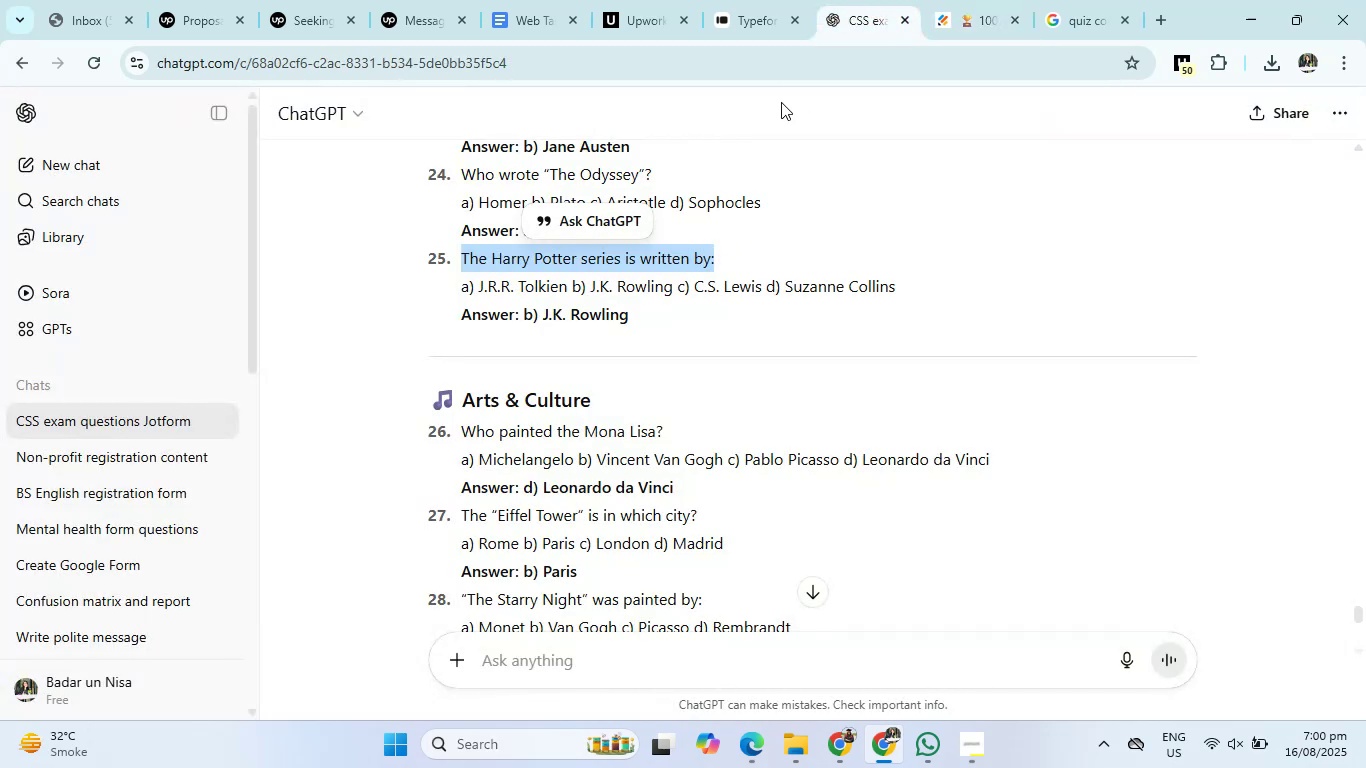 
left_click([989, 0])
 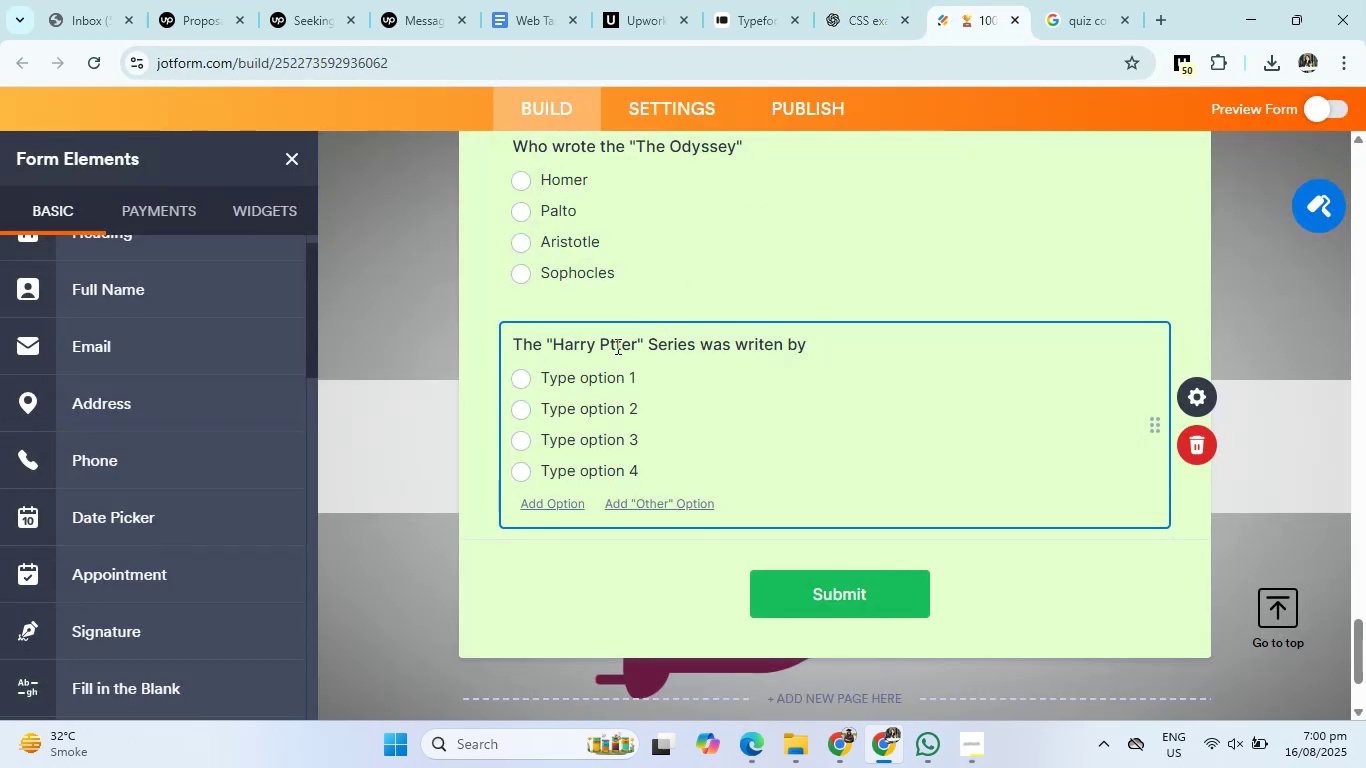 
left_click([610, 346])
 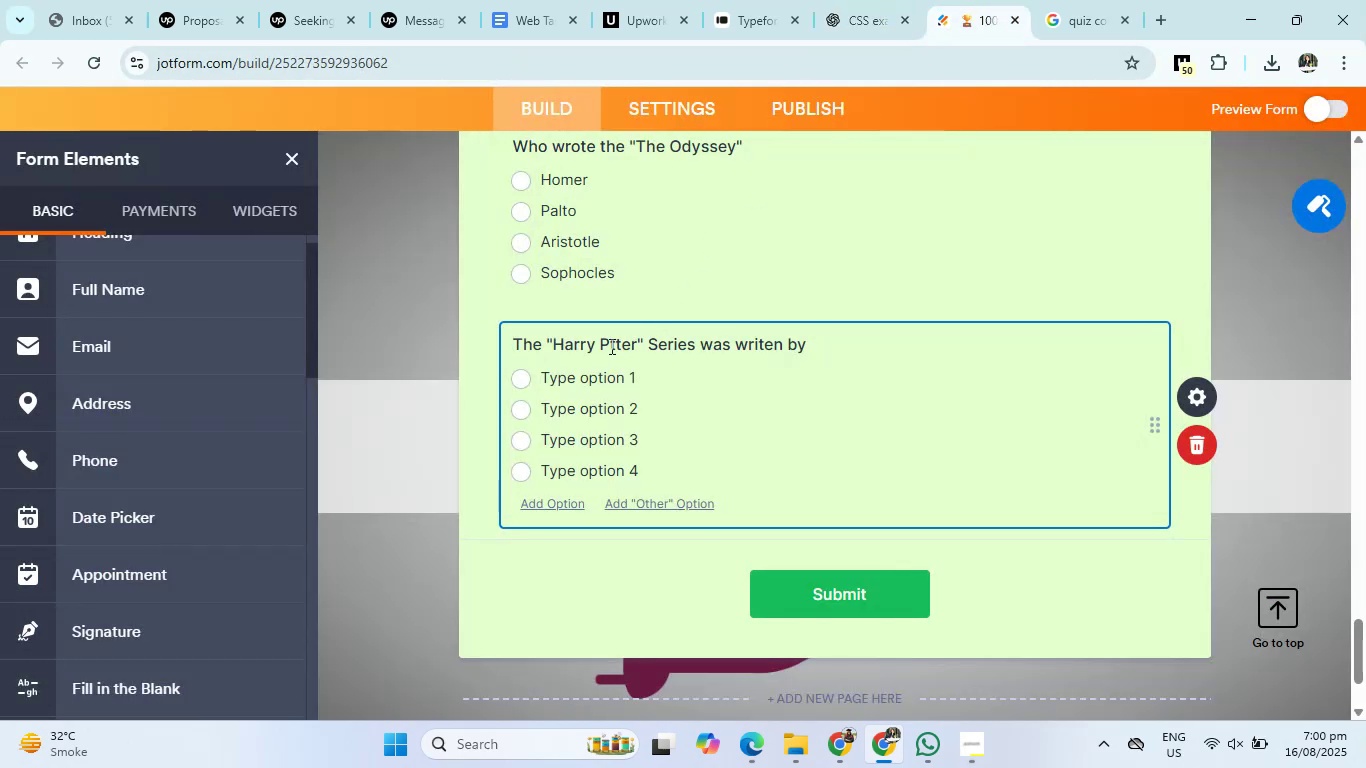 
key(O)
 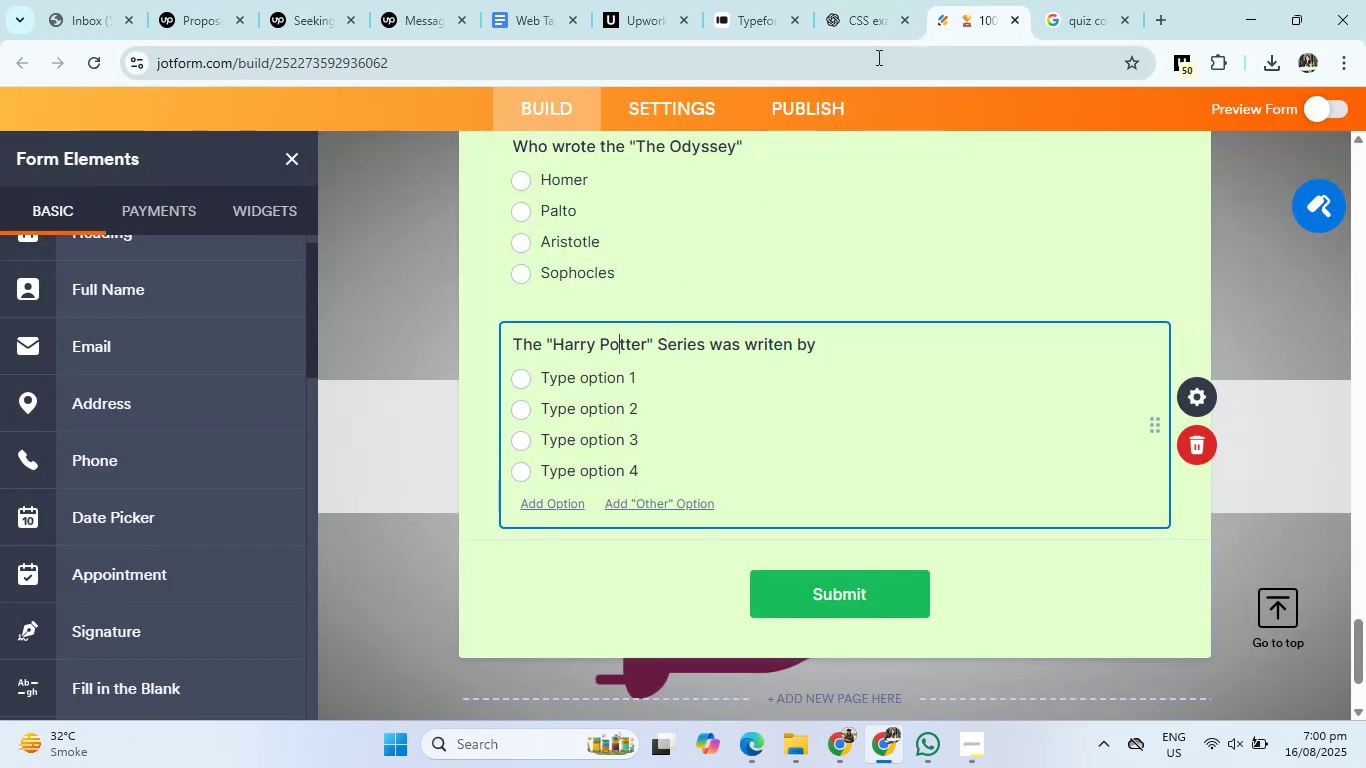 
left_click([873, 0])
 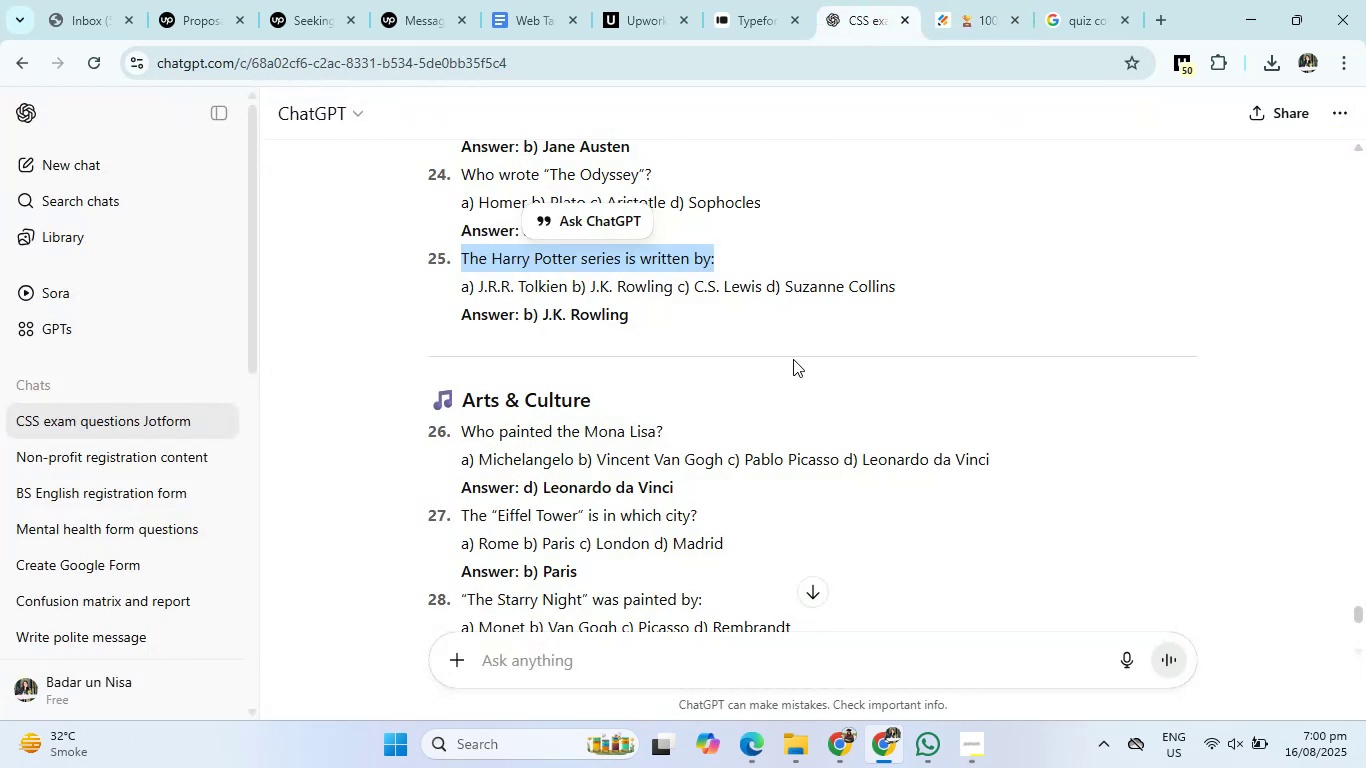 
left_click([986, 0])
 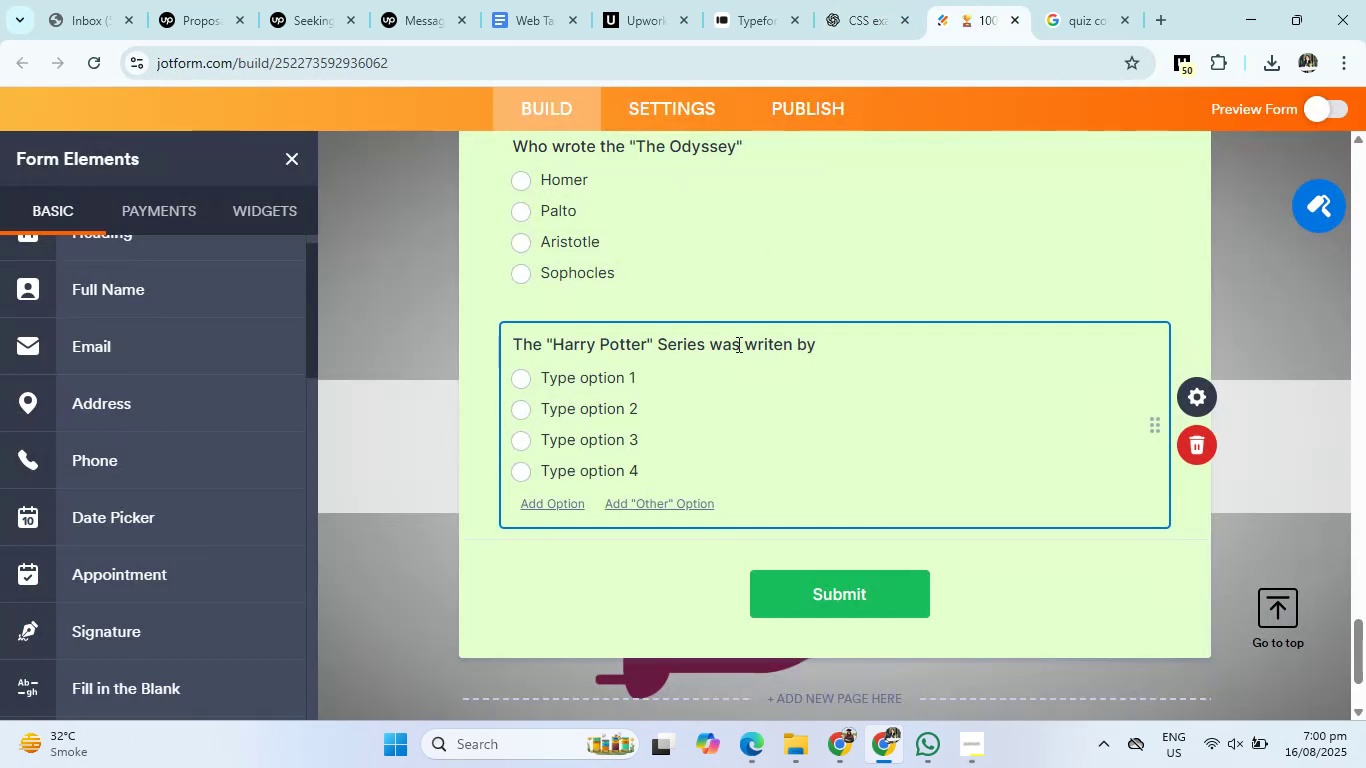 
left_click([737, 344])
 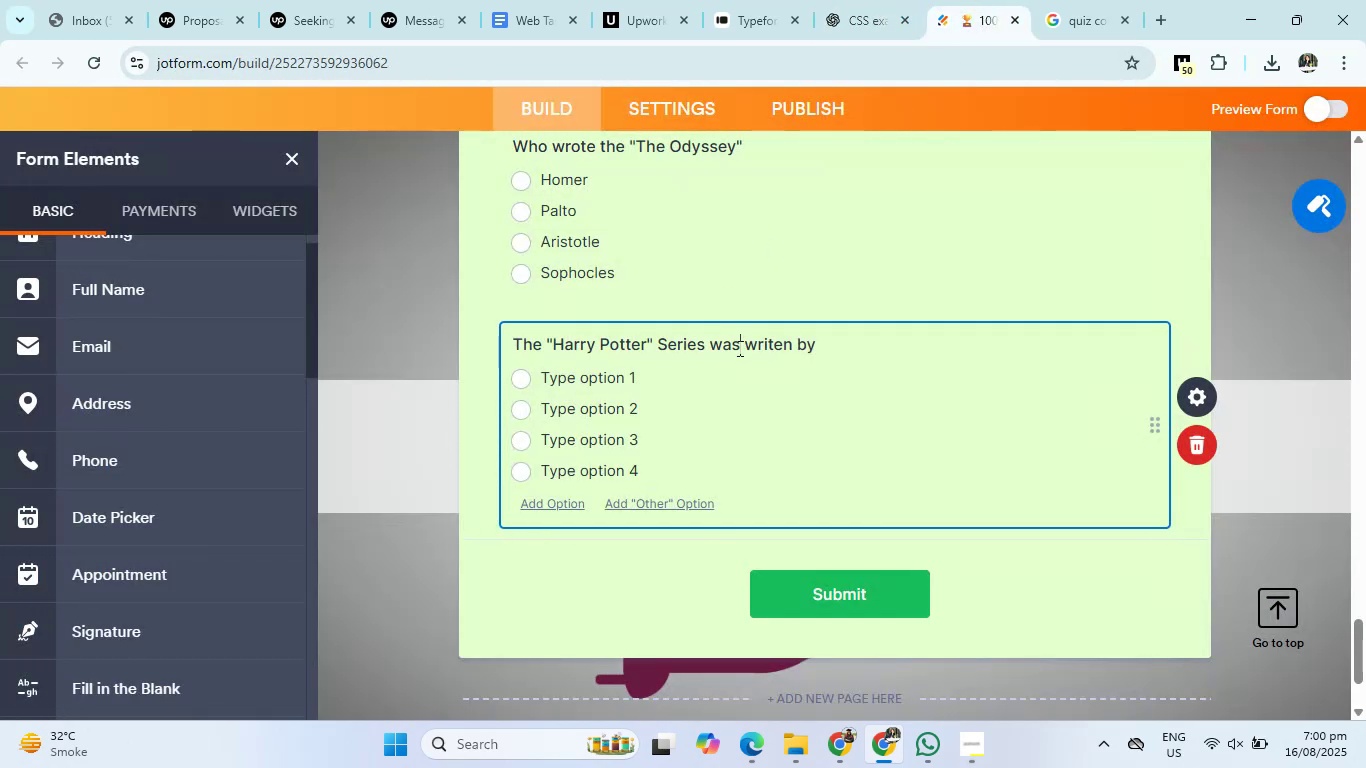 
key(Backspace)
key(Backspace)
key(Backspace)
type(is)
 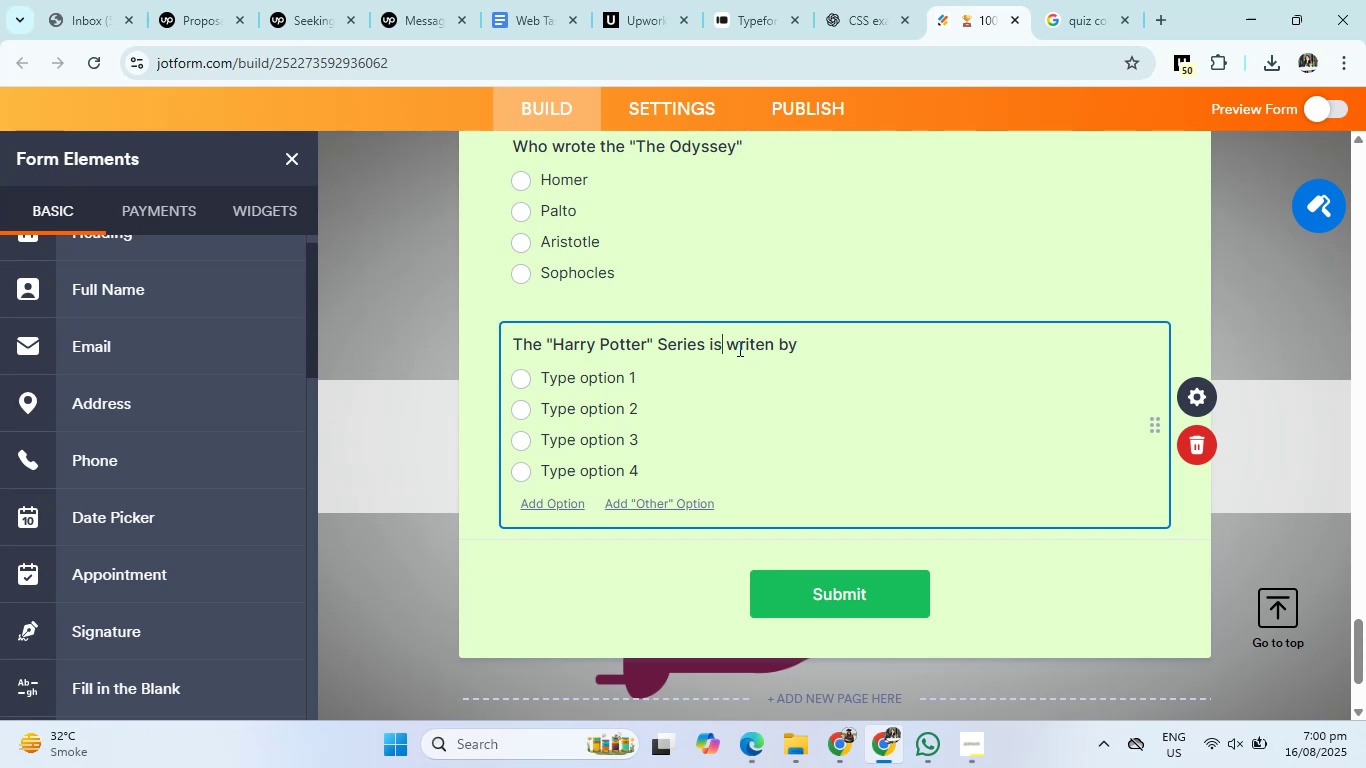 
wait(7.67)
 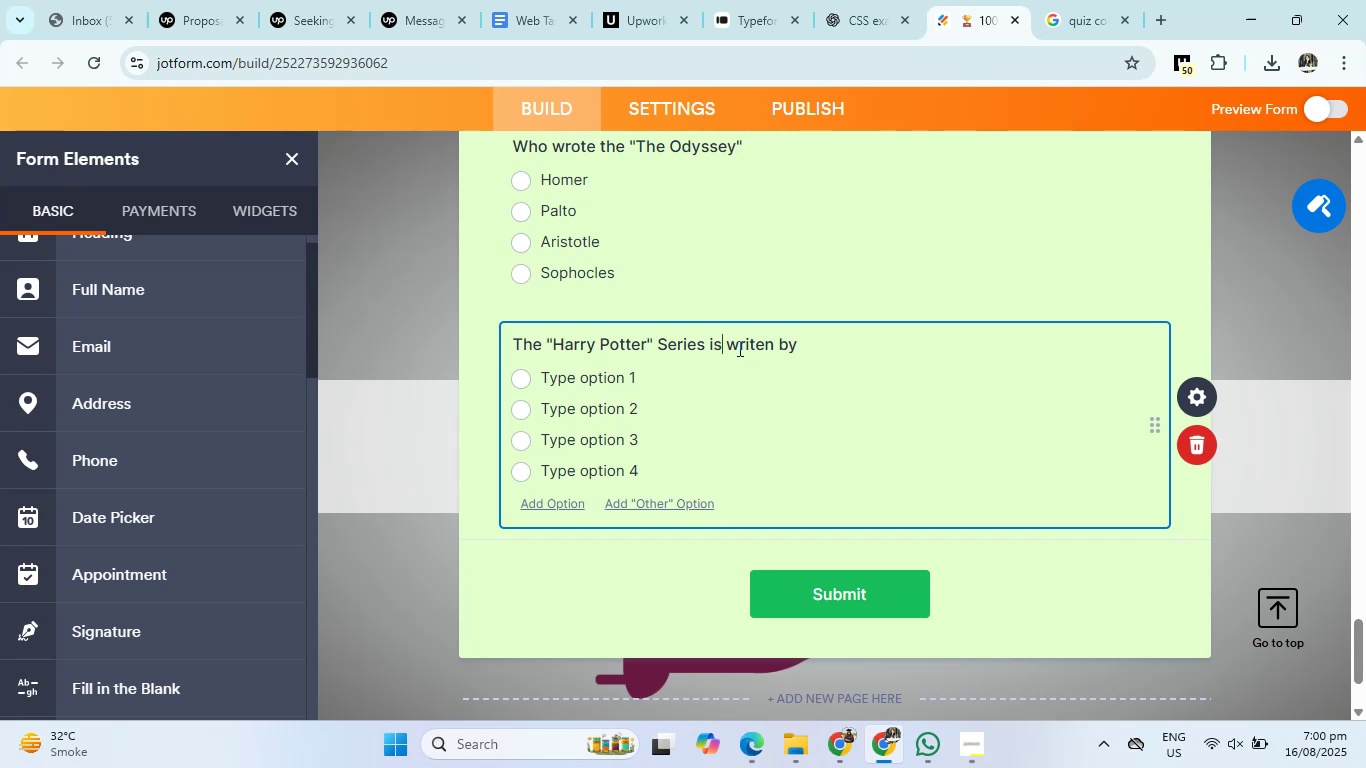 
left_click([853, 0])
 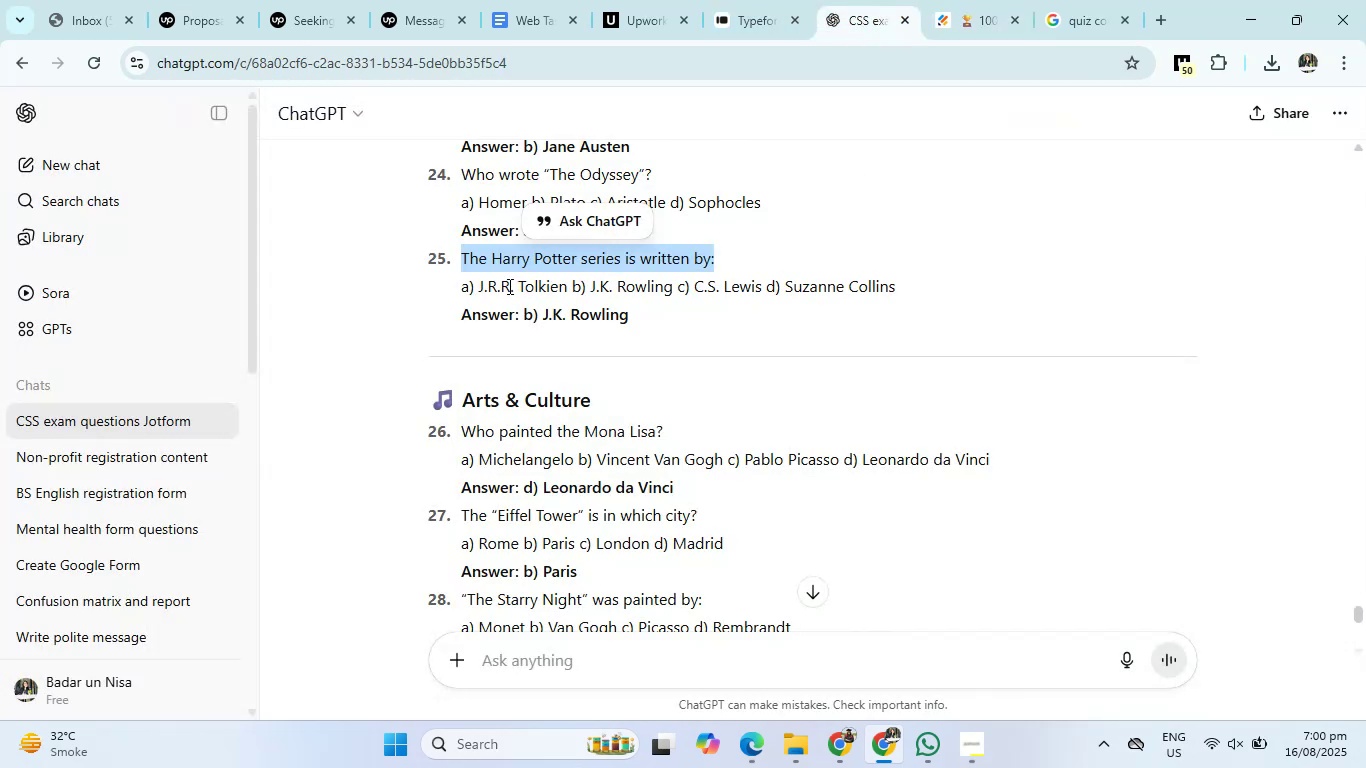 
left_click_drag(start_coordinate=[477, 286], to_coordinate=[898, 288])
 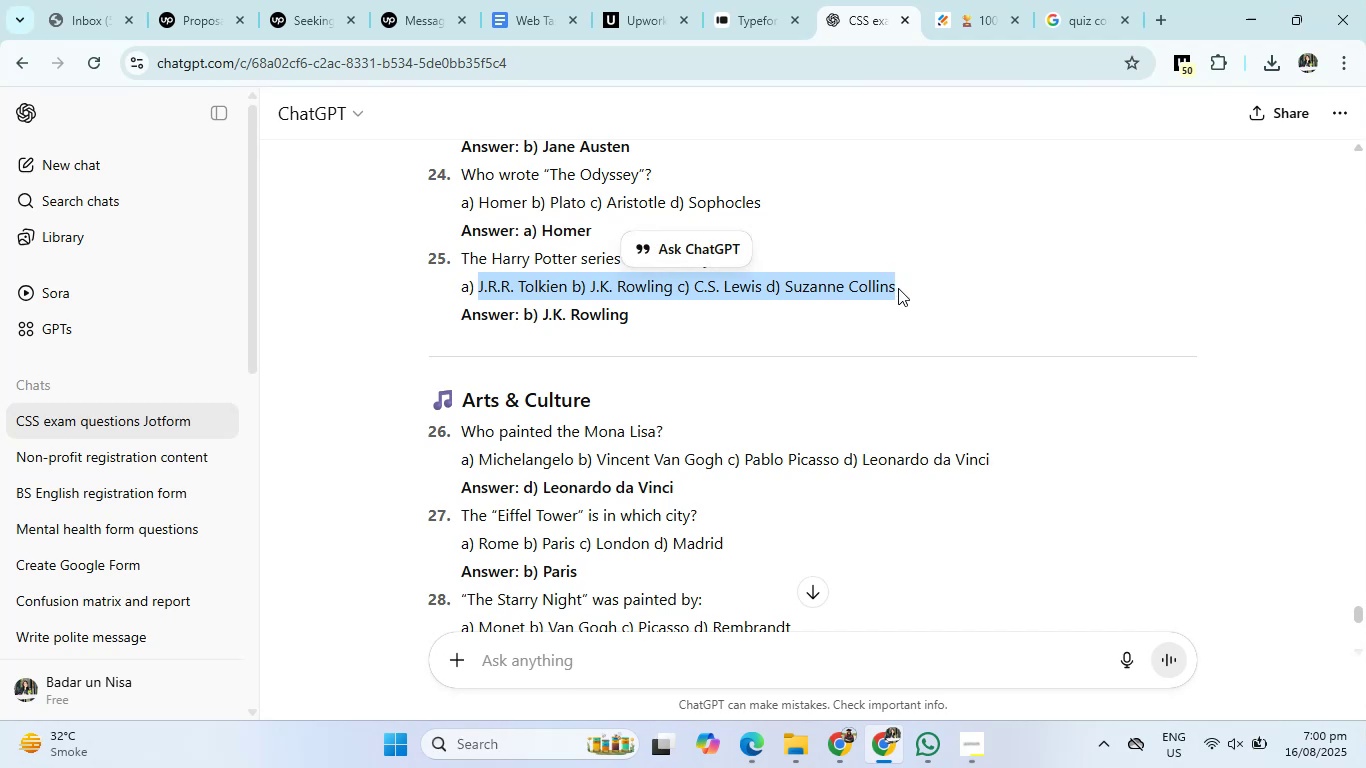 
key(Control+C)
 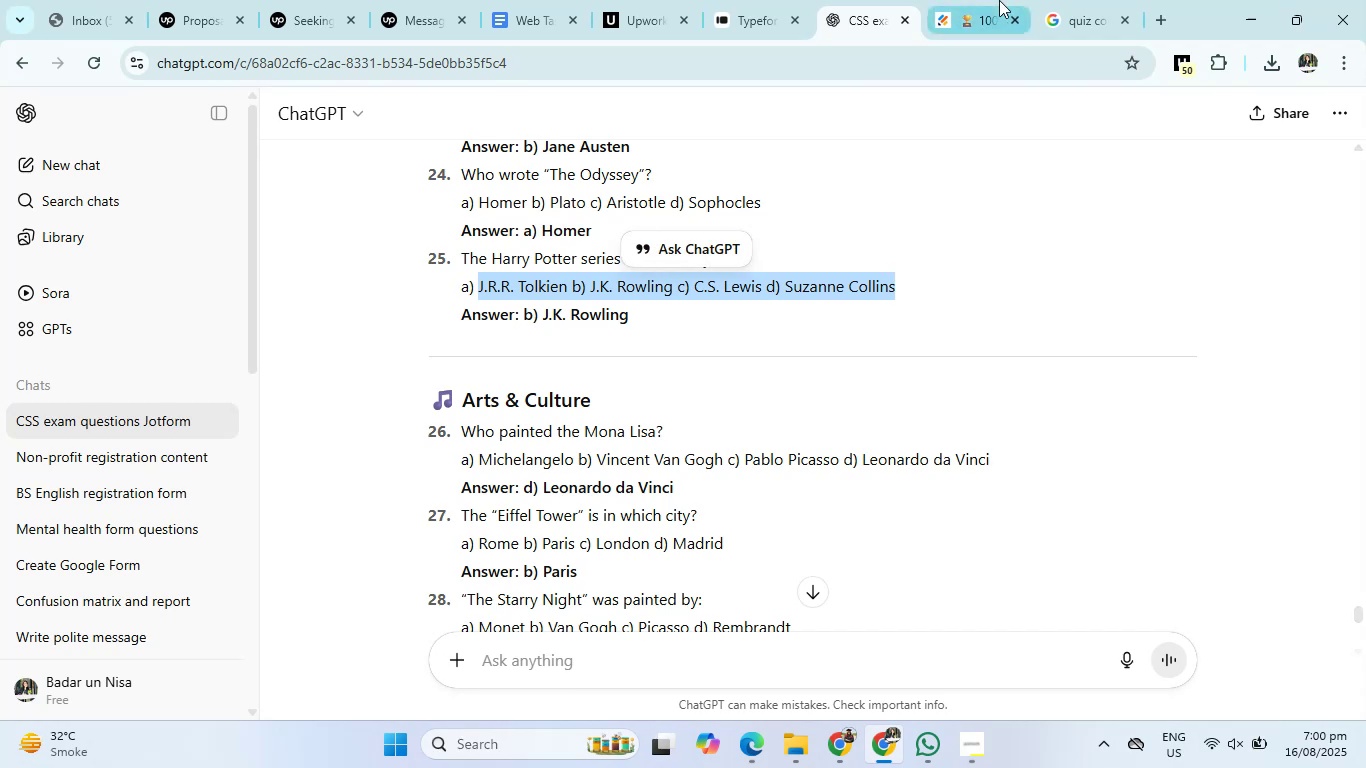 
left_click([984, 0])
 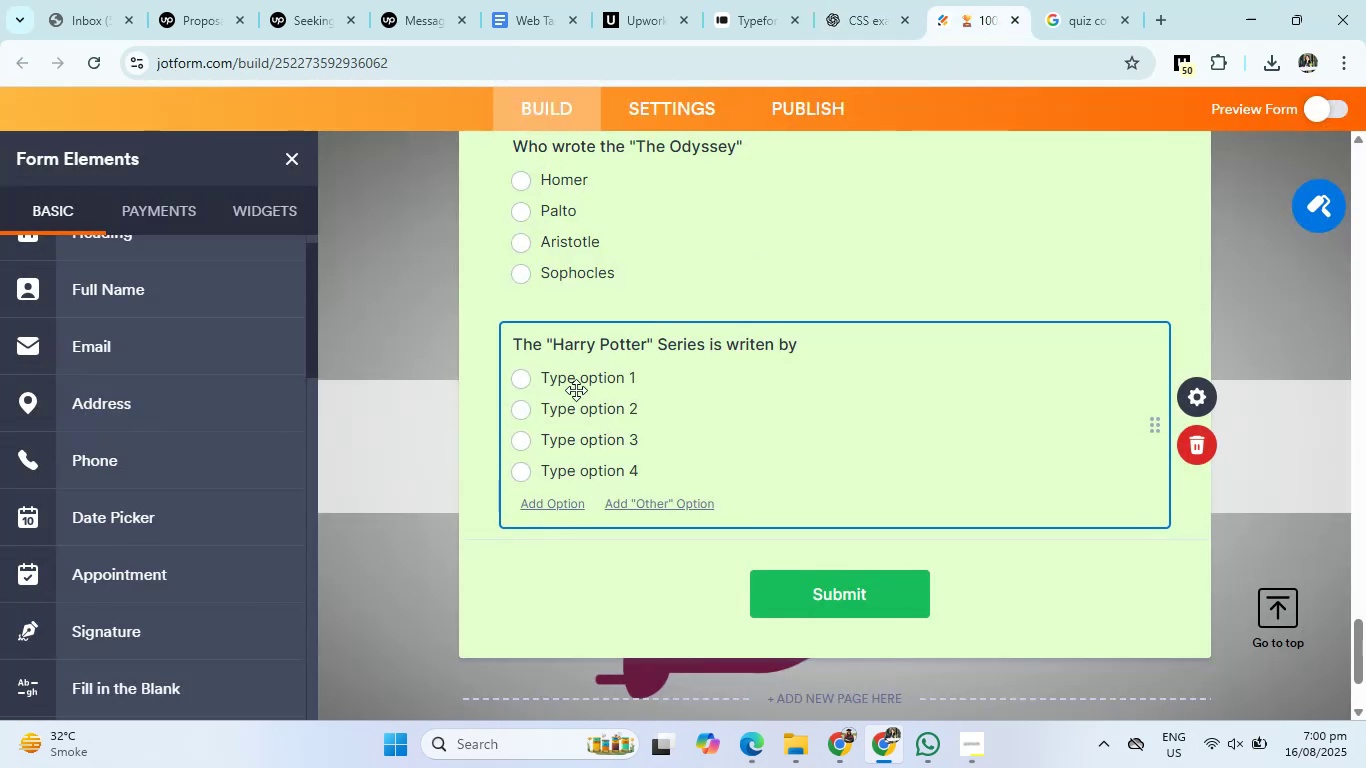 
left_click([581, 380])
 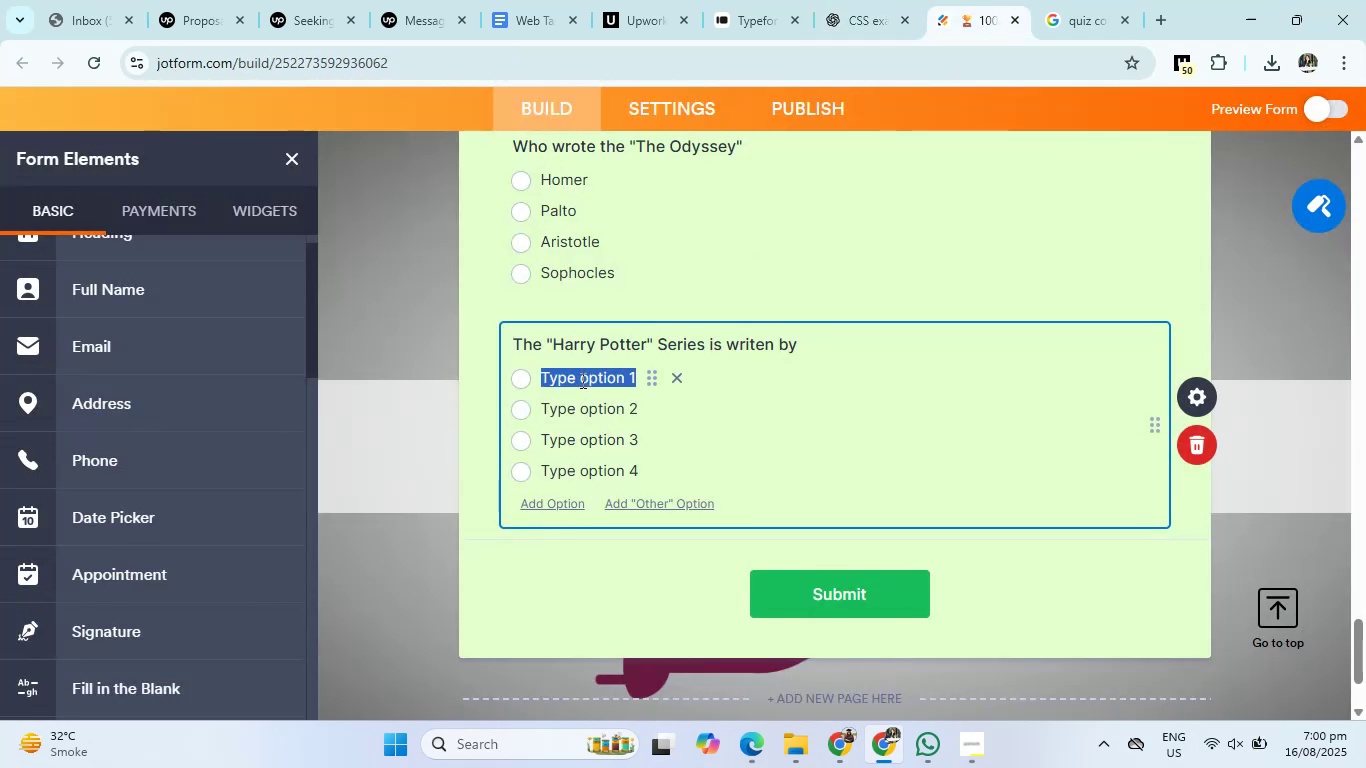 
key(Control+V)
 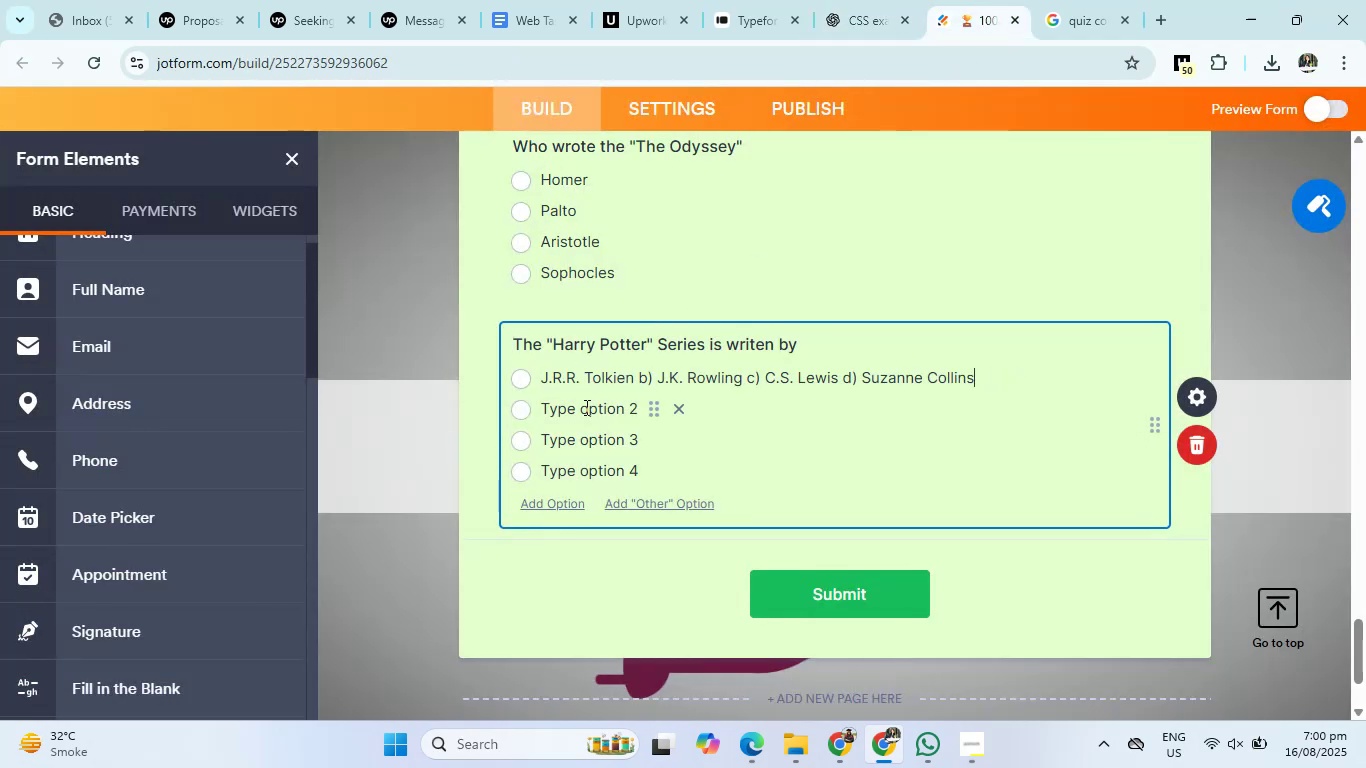 
left_click([585, 408])
 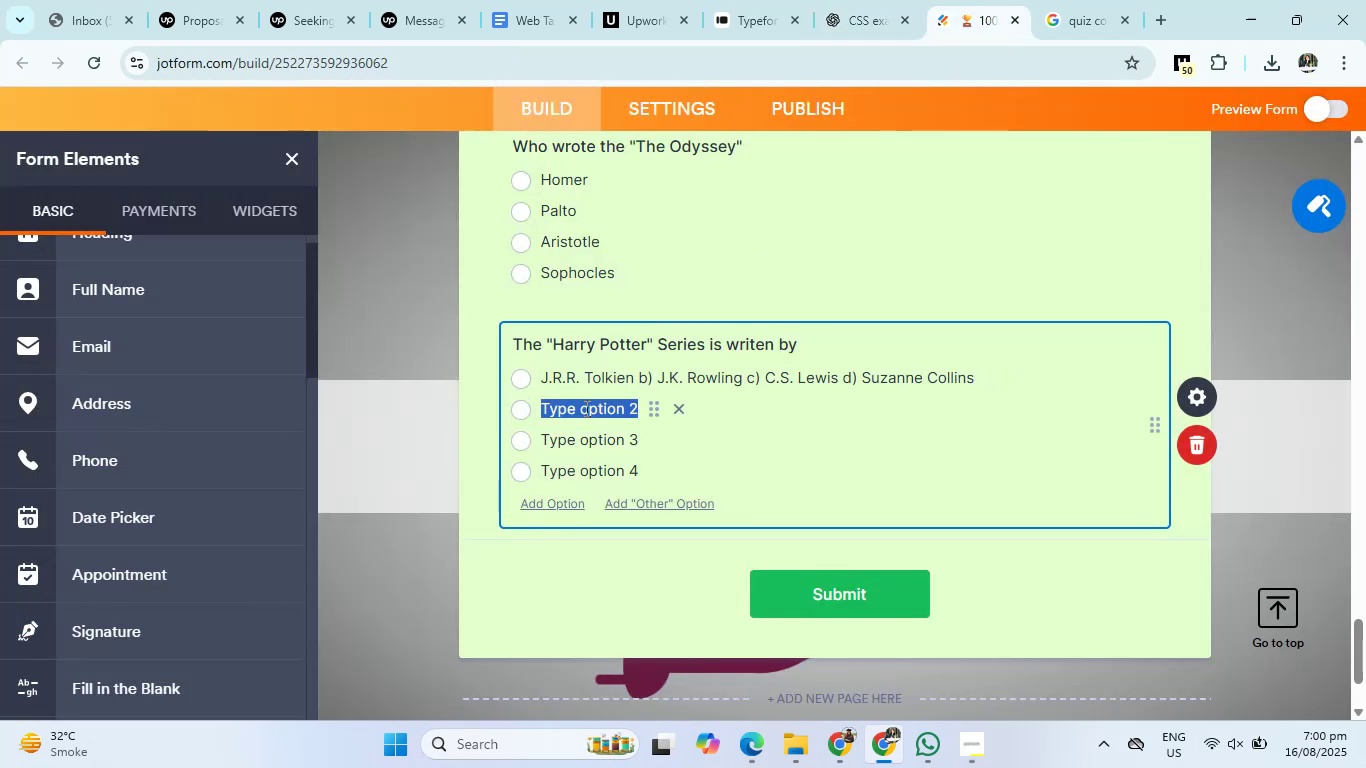 
key(Backspace)
type(J.K. Rowling)
 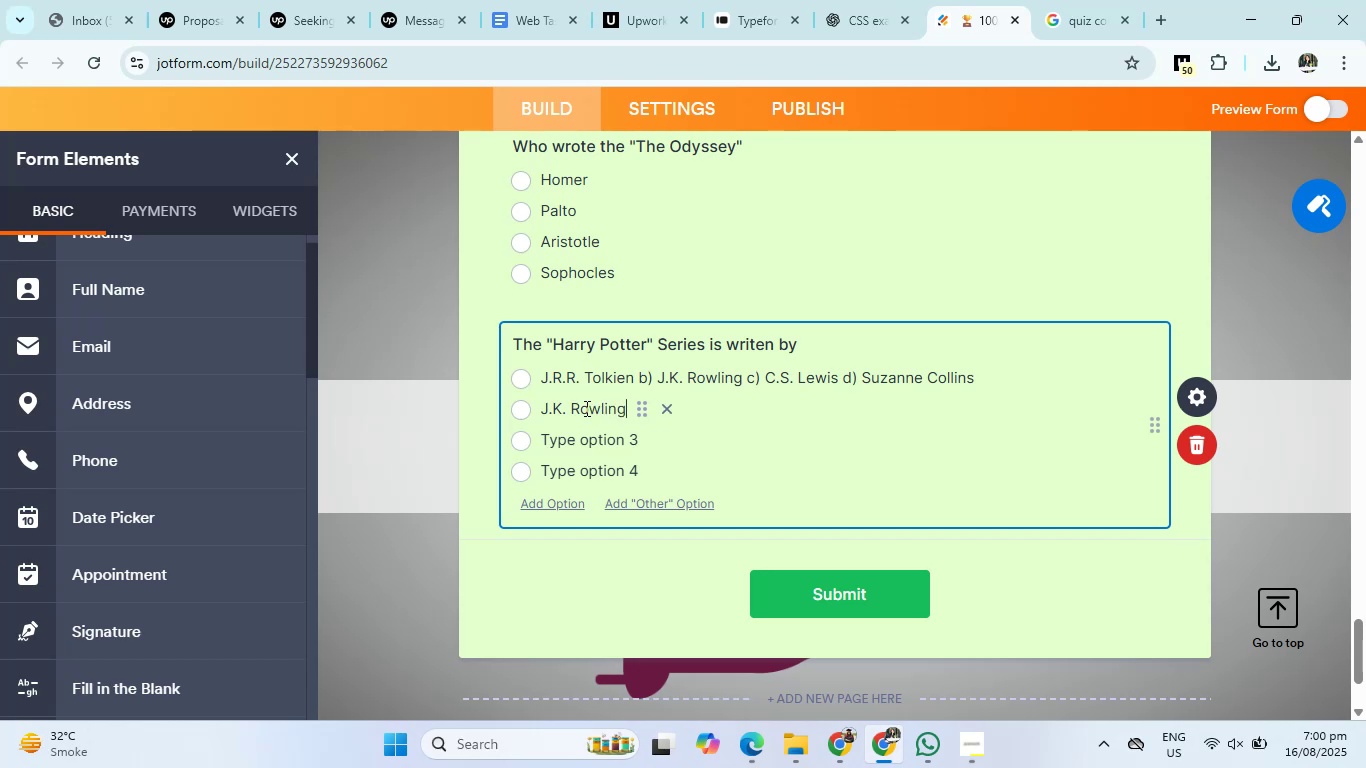 
key(Enter)
 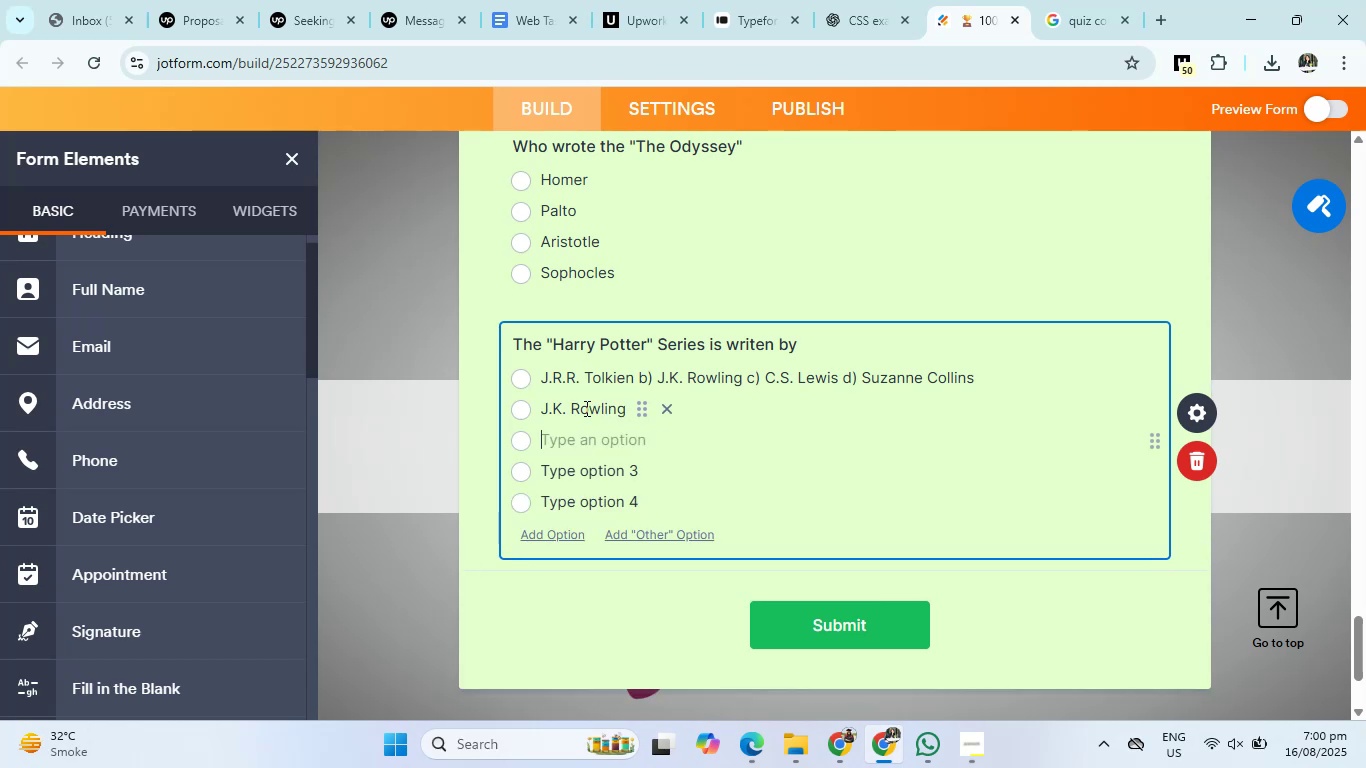 
type(C.S. Lewis)
 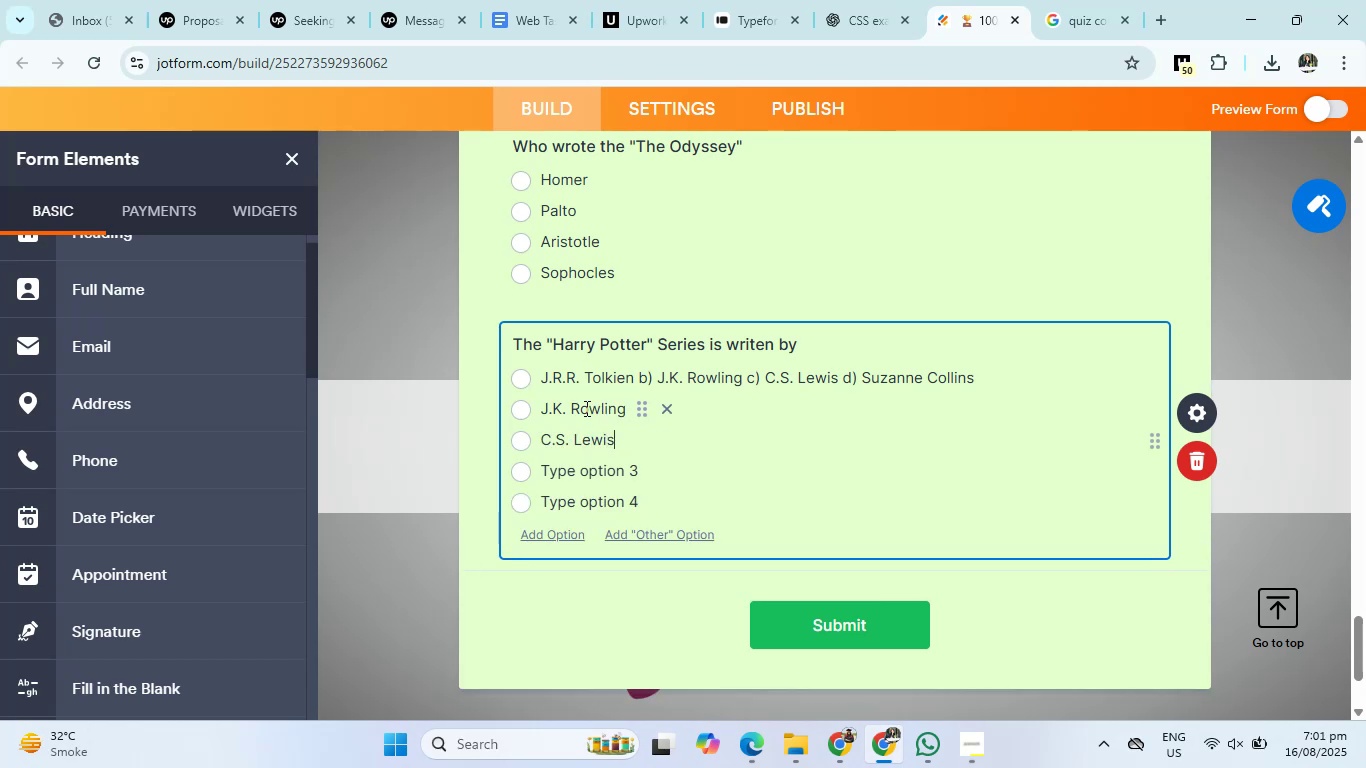 
key(Enter)
 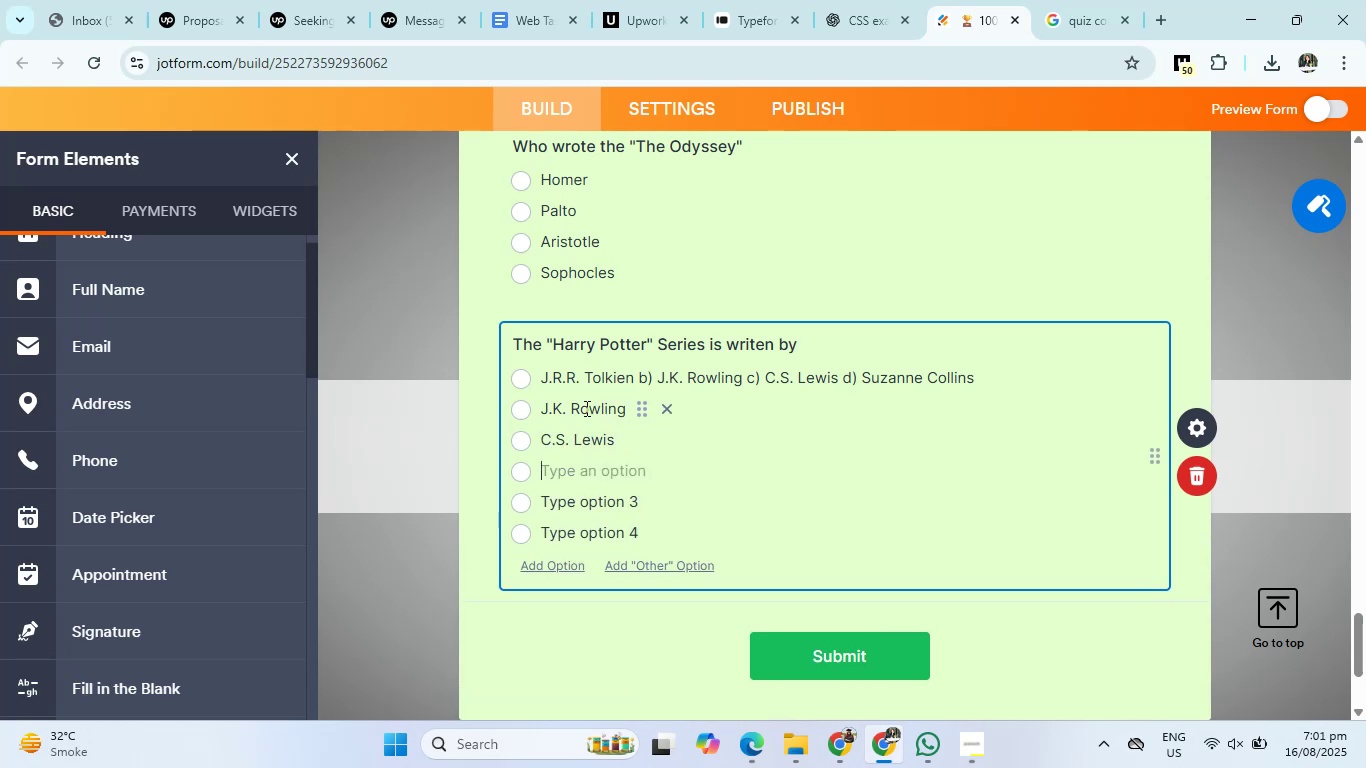 
type(Suzanne Collins)
 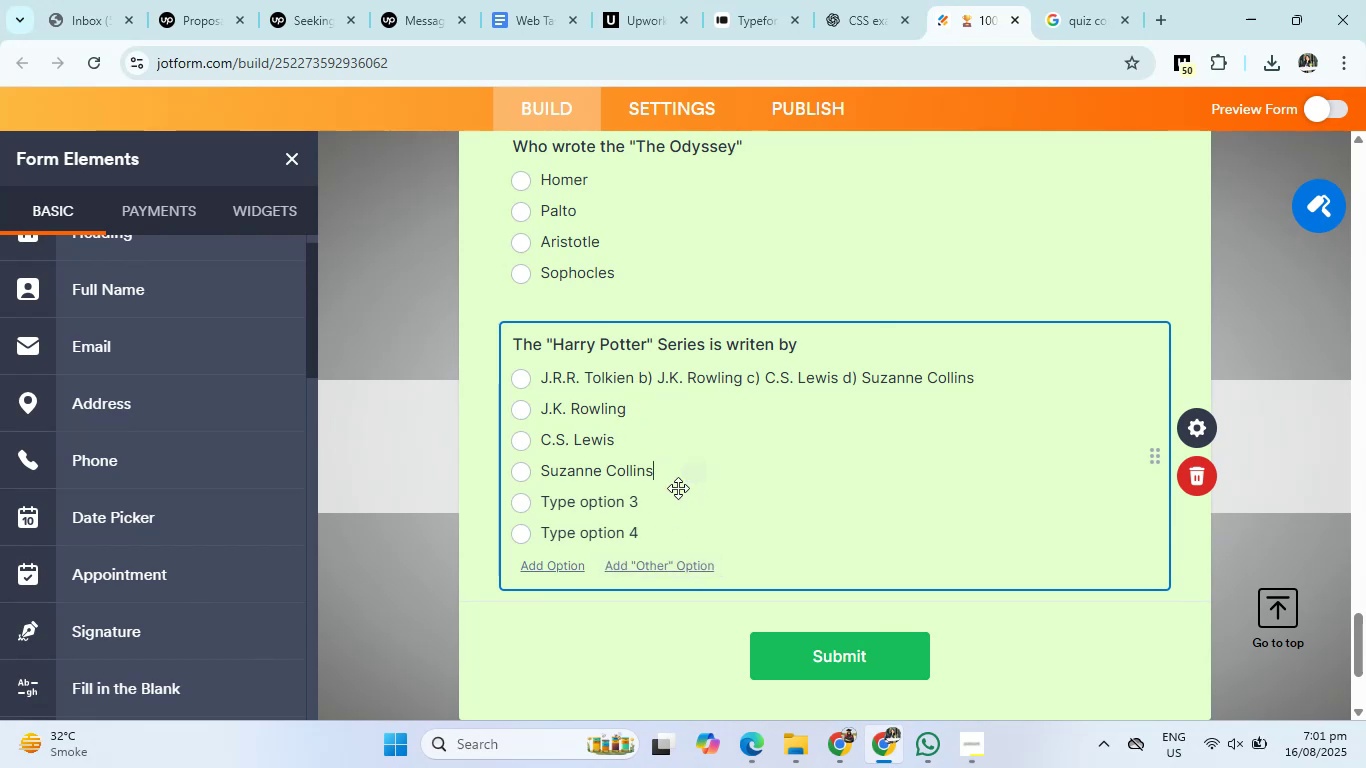 
double_click([680, 503])
 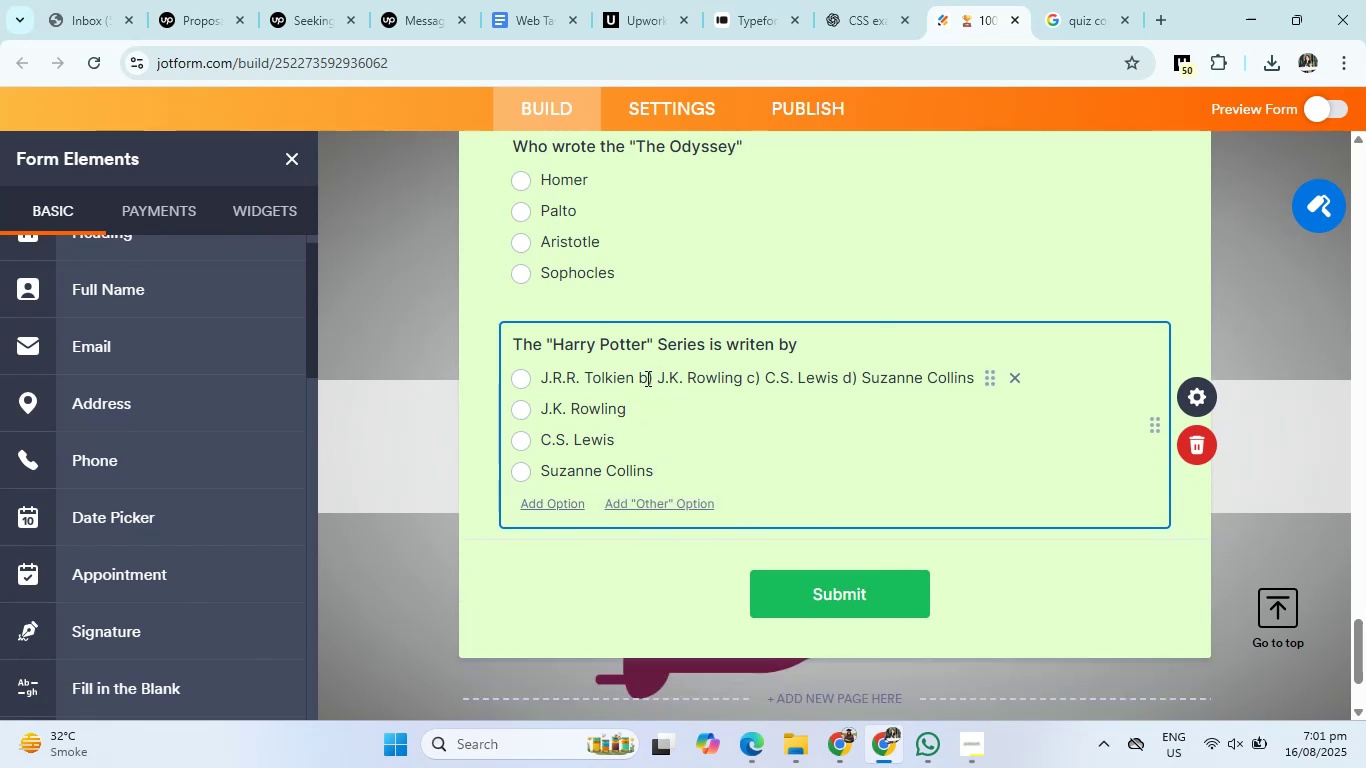 
left_click_drag(start_coordinate=[640, 378], to_coordinate=[911, 386])
 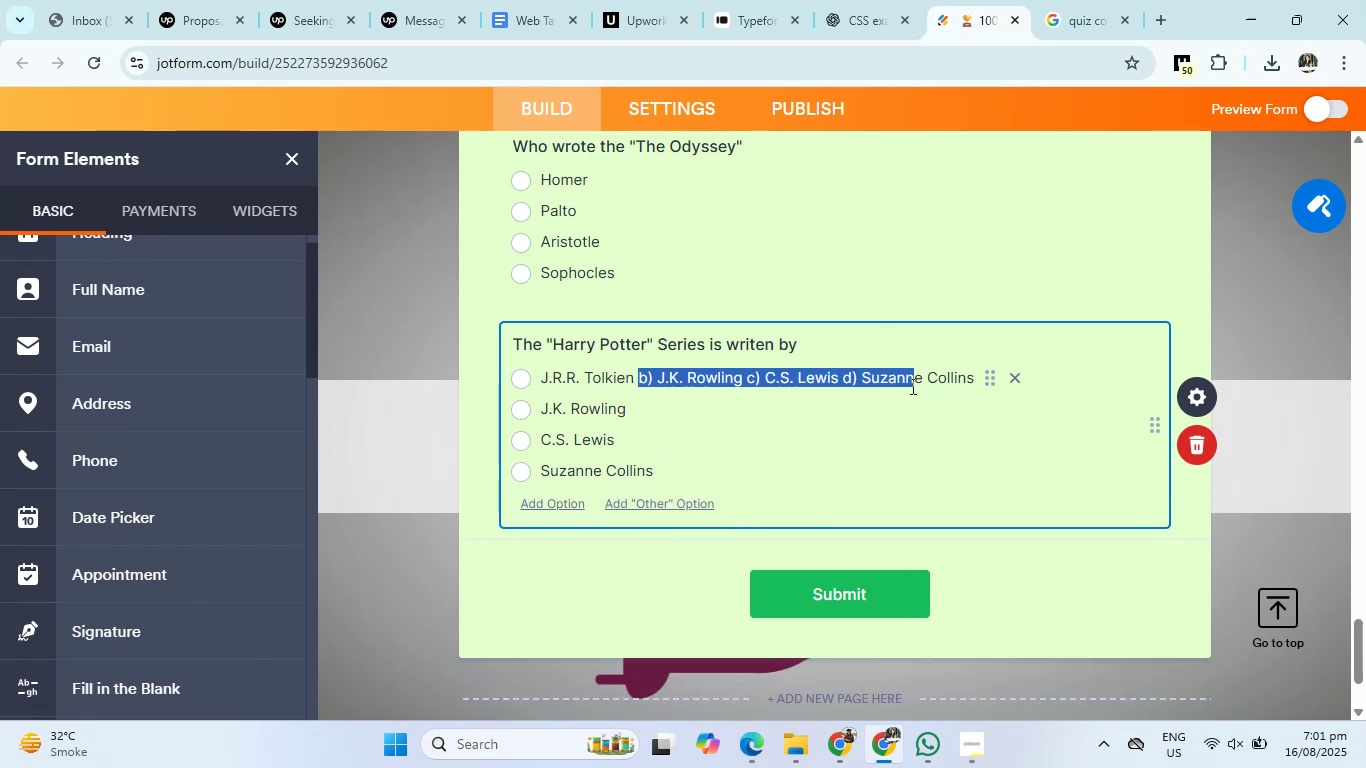 
key(Backspace)
 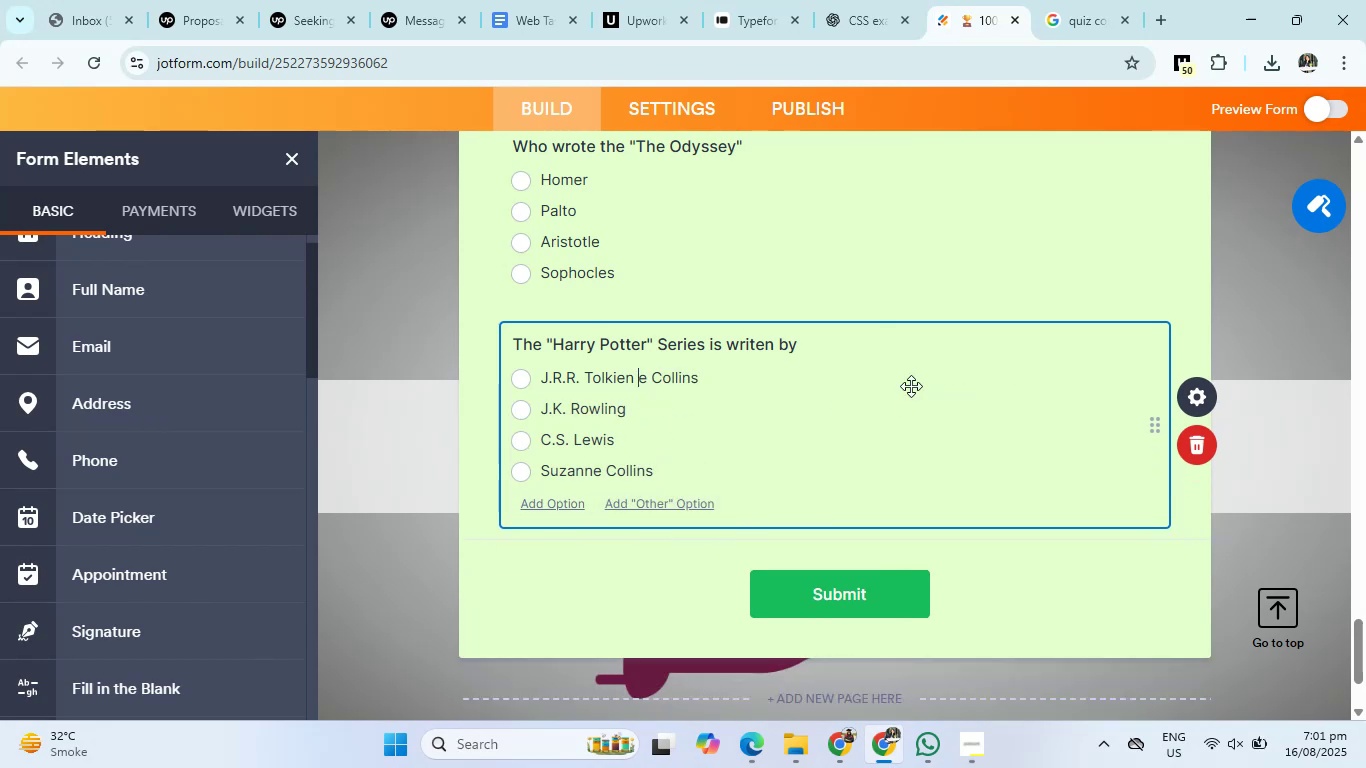 
key(ArrowRight)
 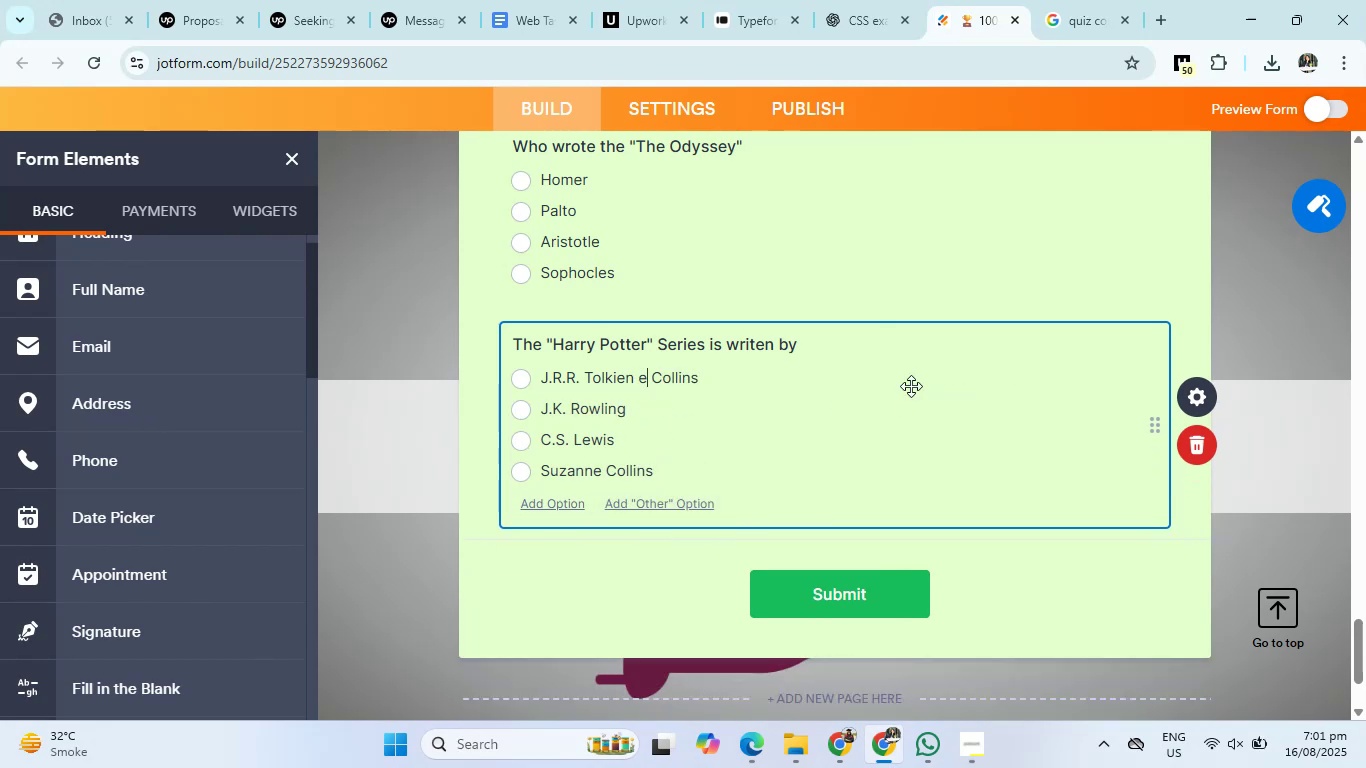 
key(ArrowRight)
 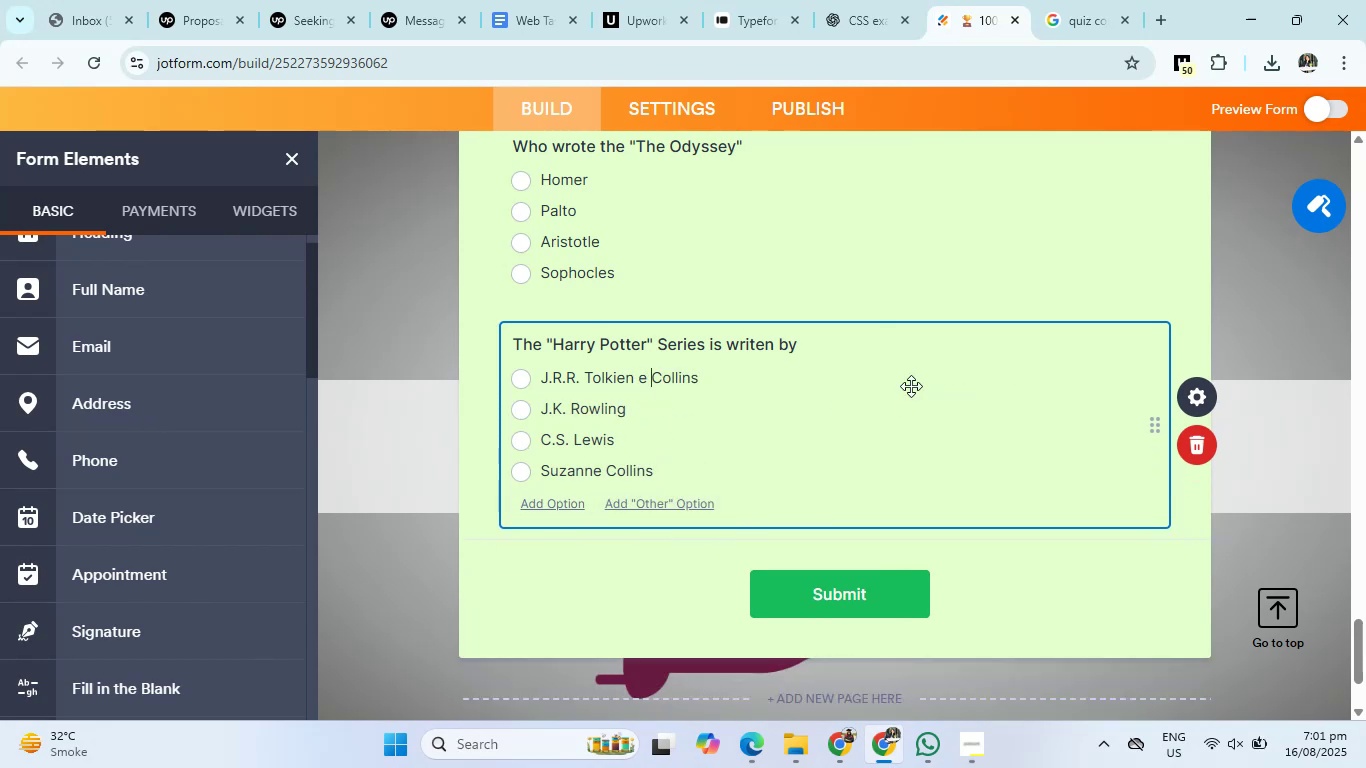 
key(ArrowRight)
 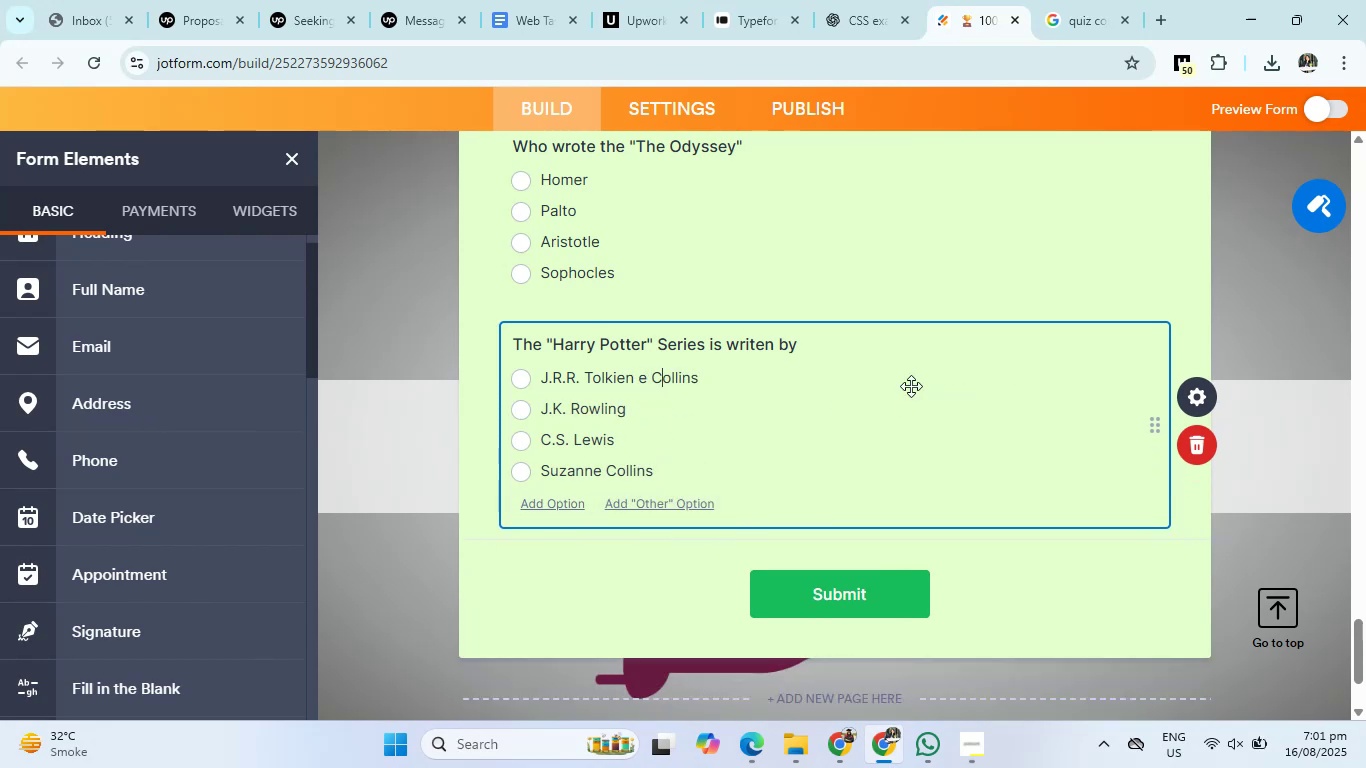 
key(ArrowRight)
 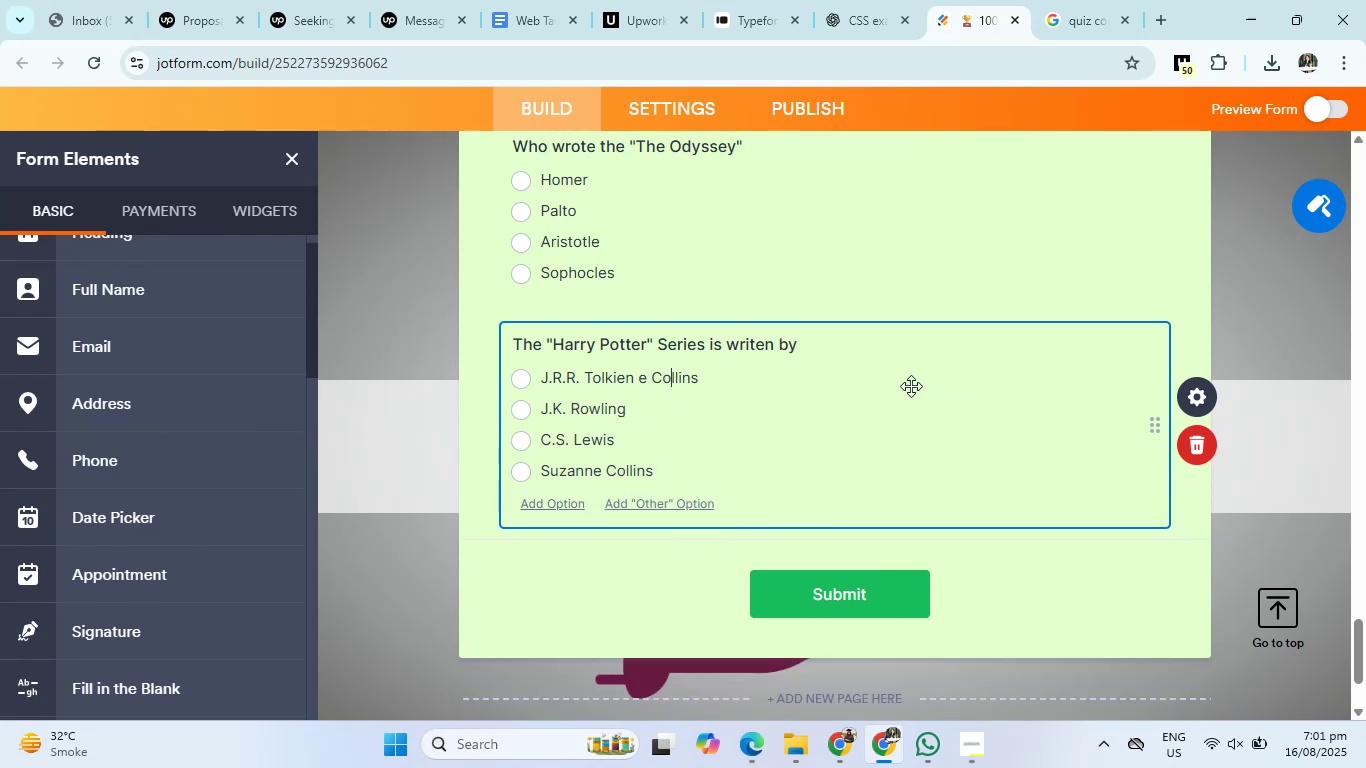 
key(ArrowRight)
 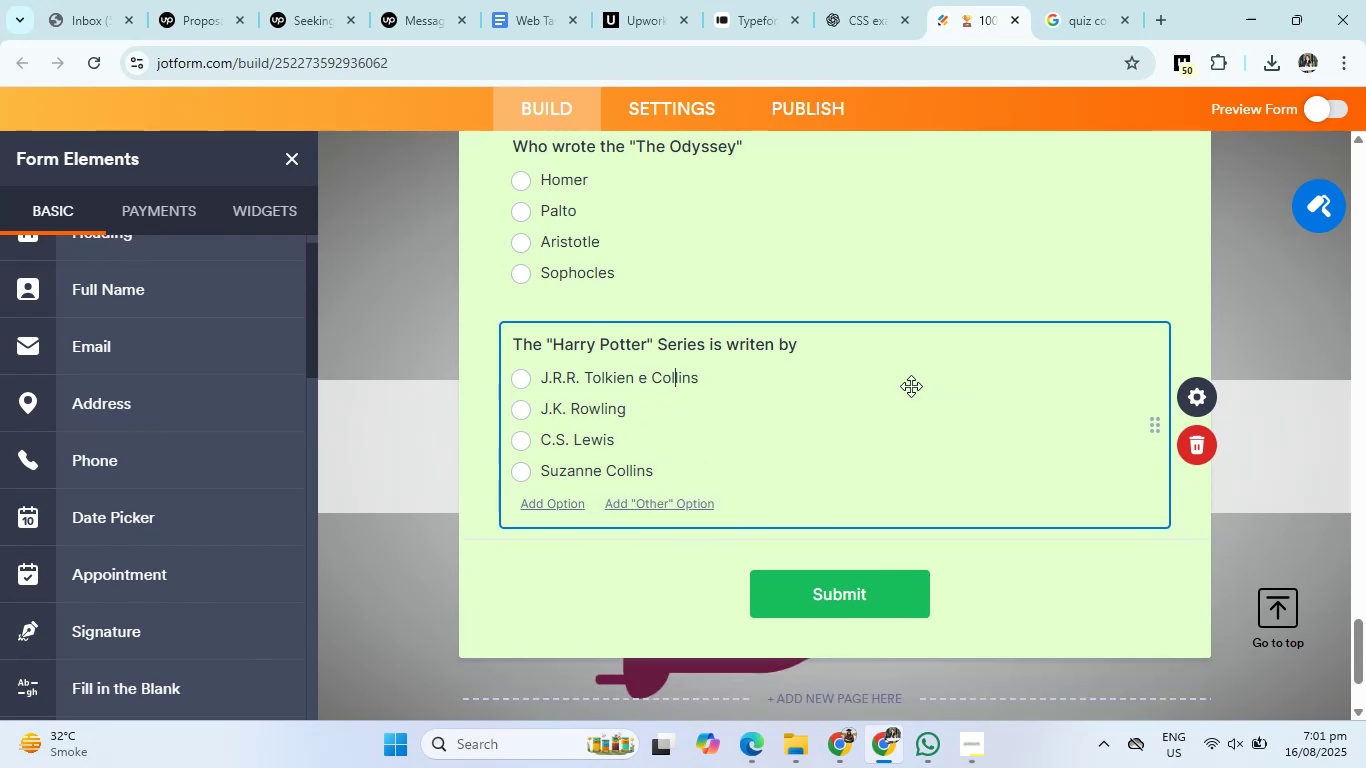 
key(ArrowRight)
 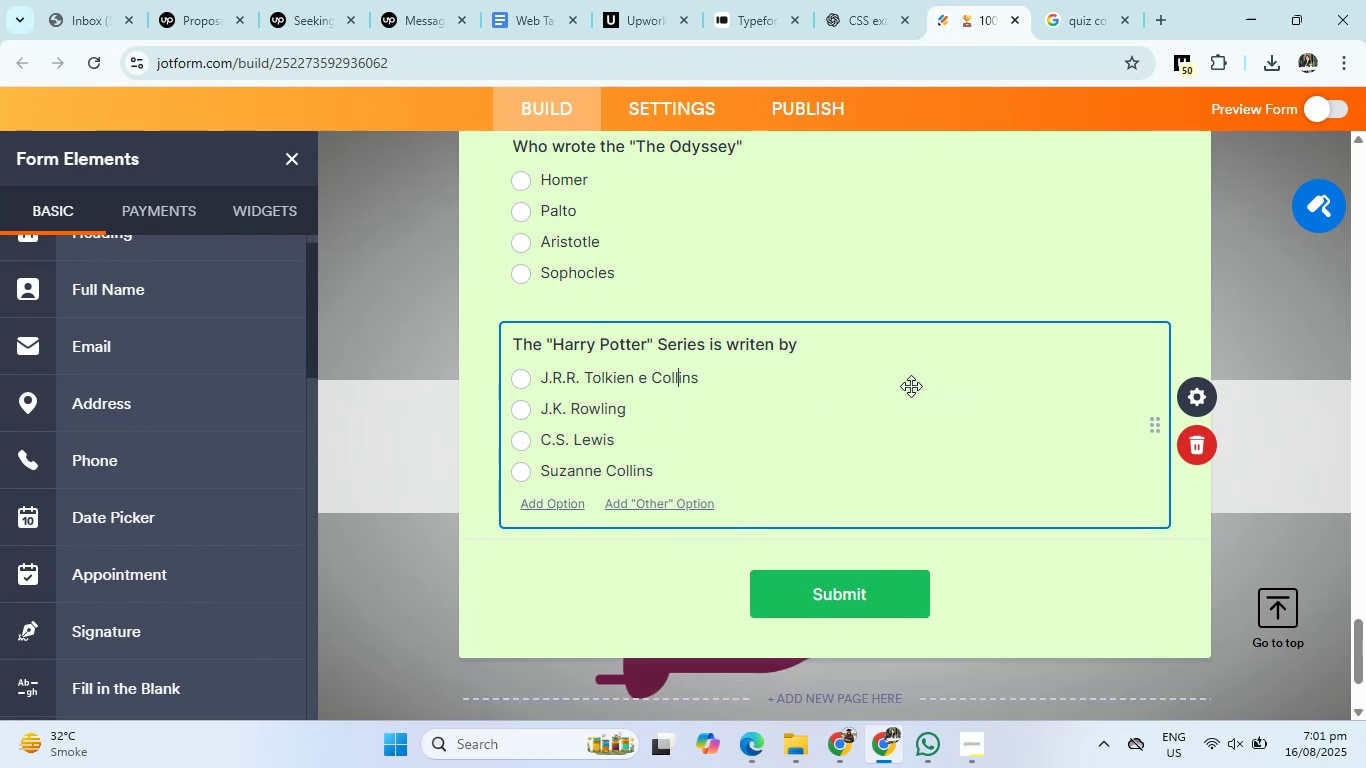 
key(ArrowRight)
 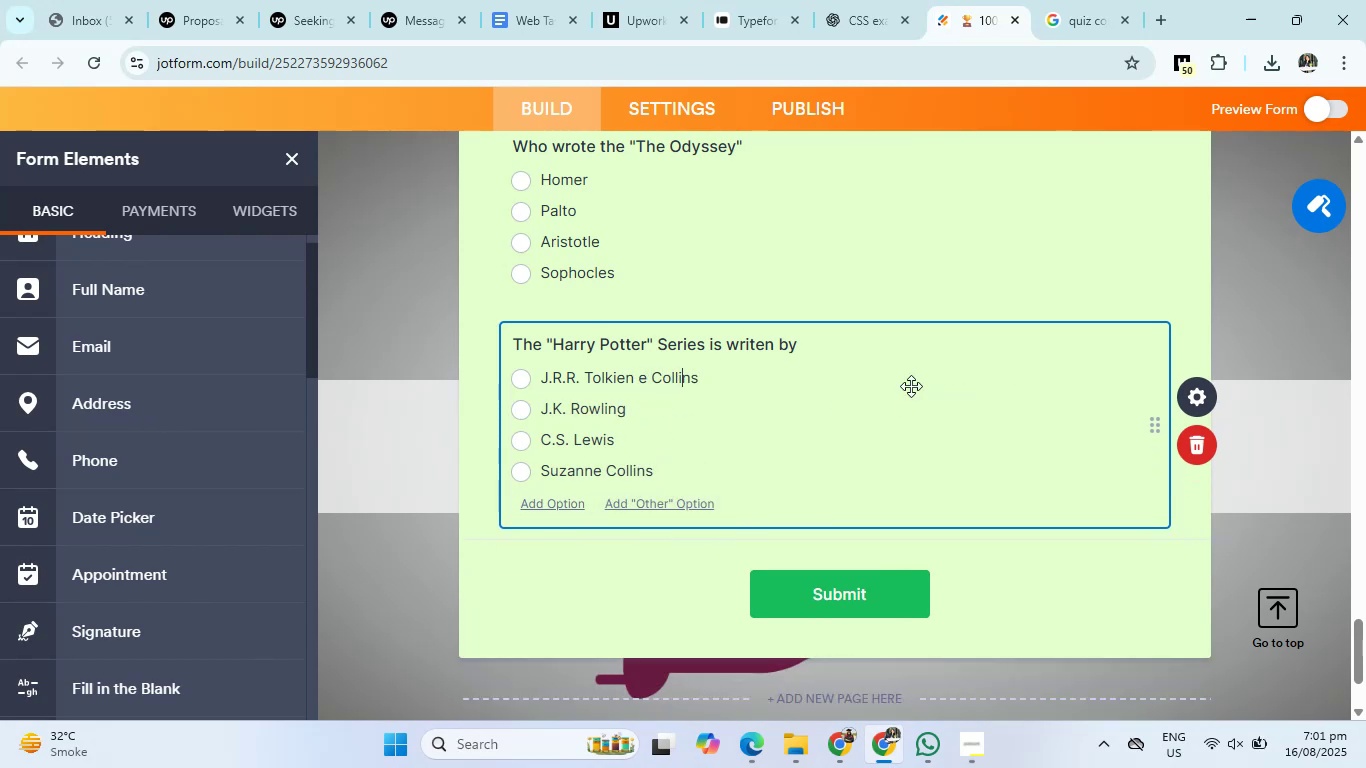 
key(ArrowRight)
 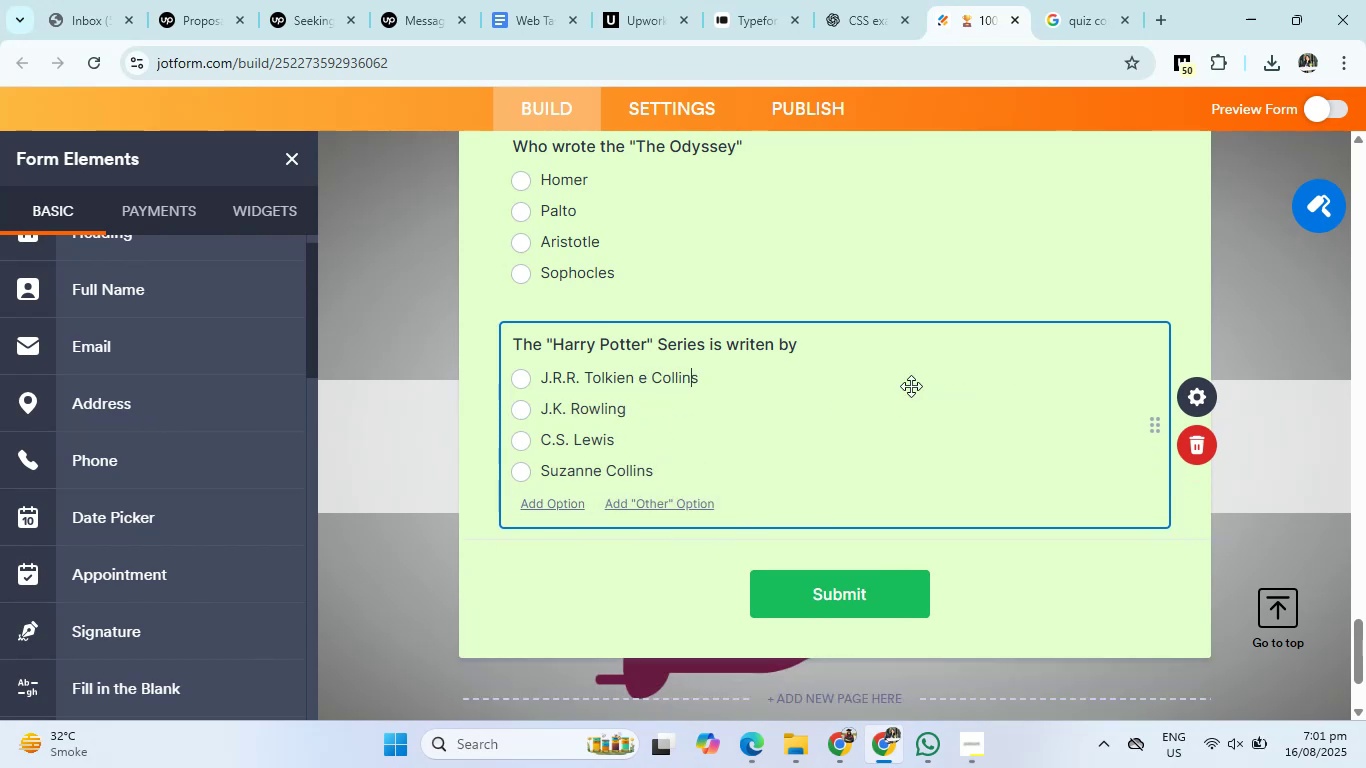 
key(ArrowRight)
 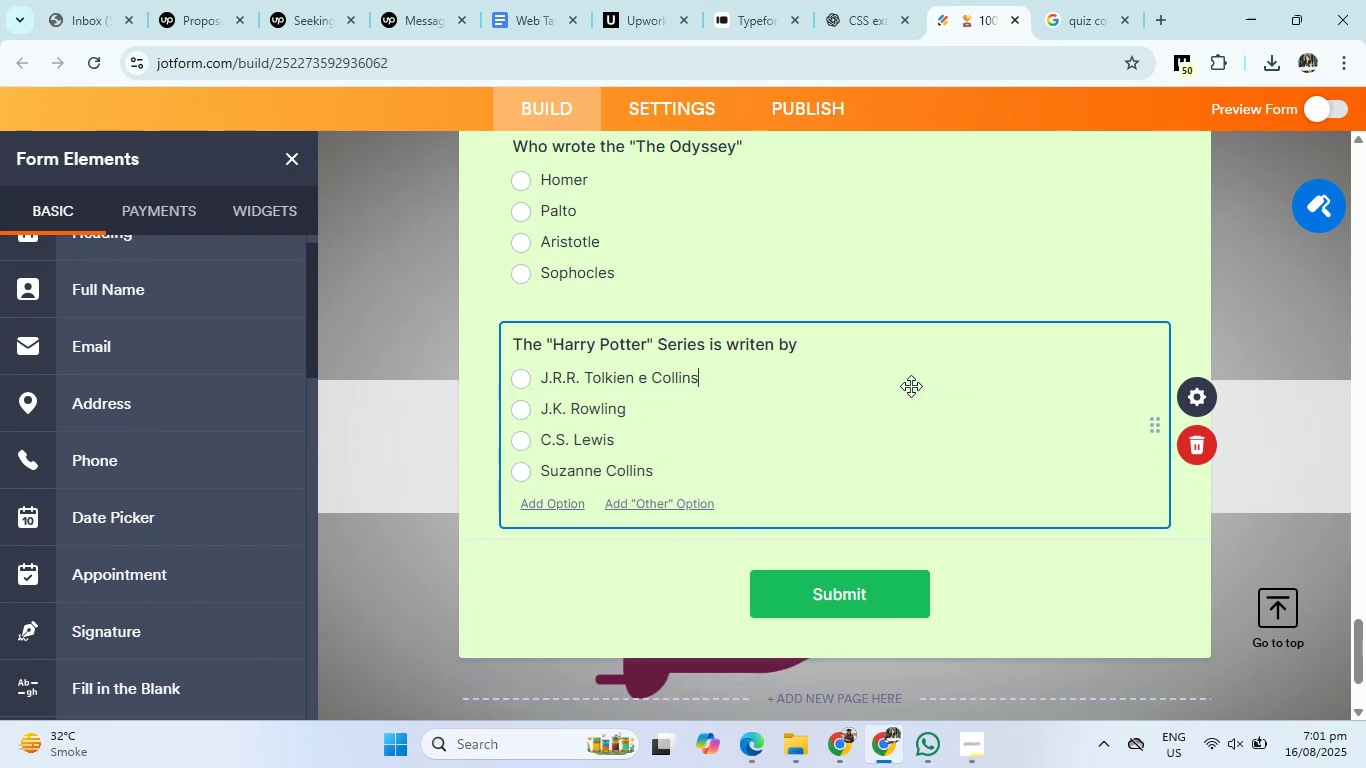 
key(Backspace)
 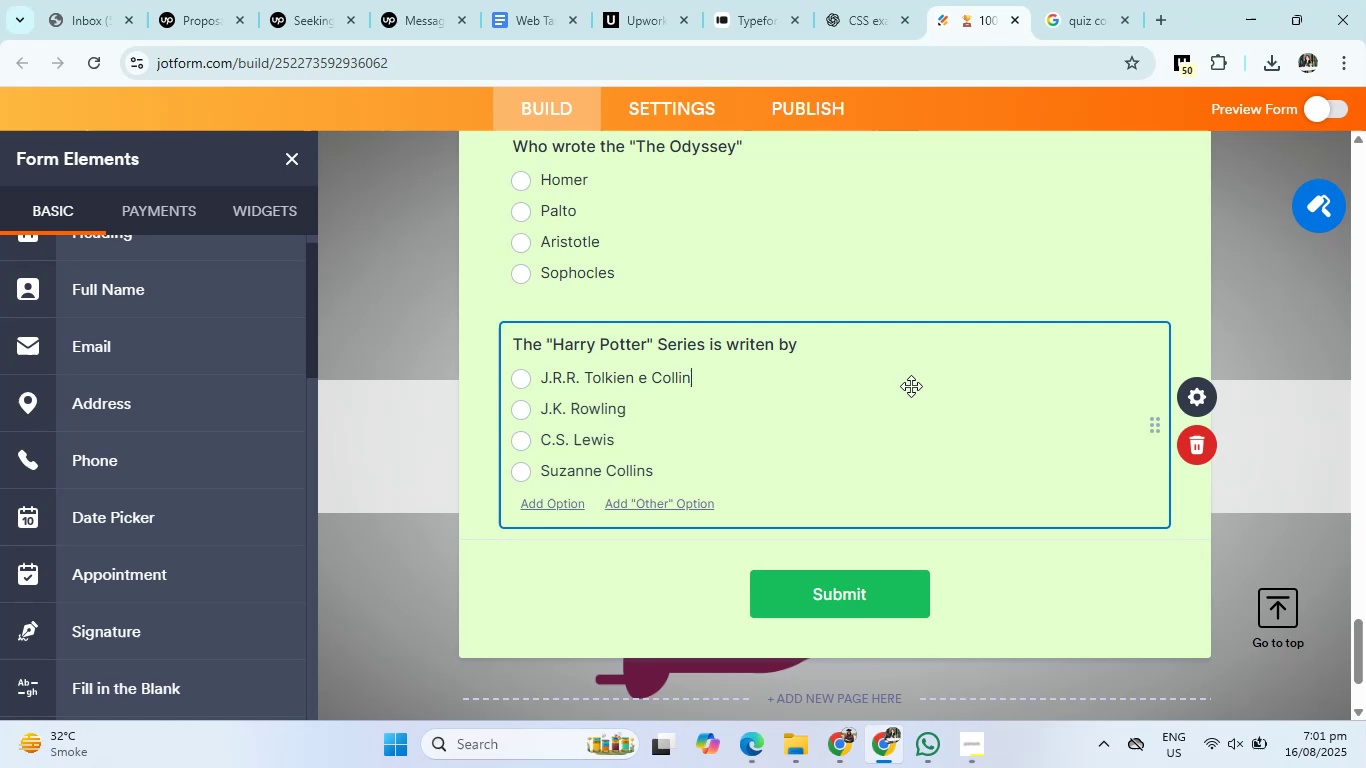 
key(Backspace)
 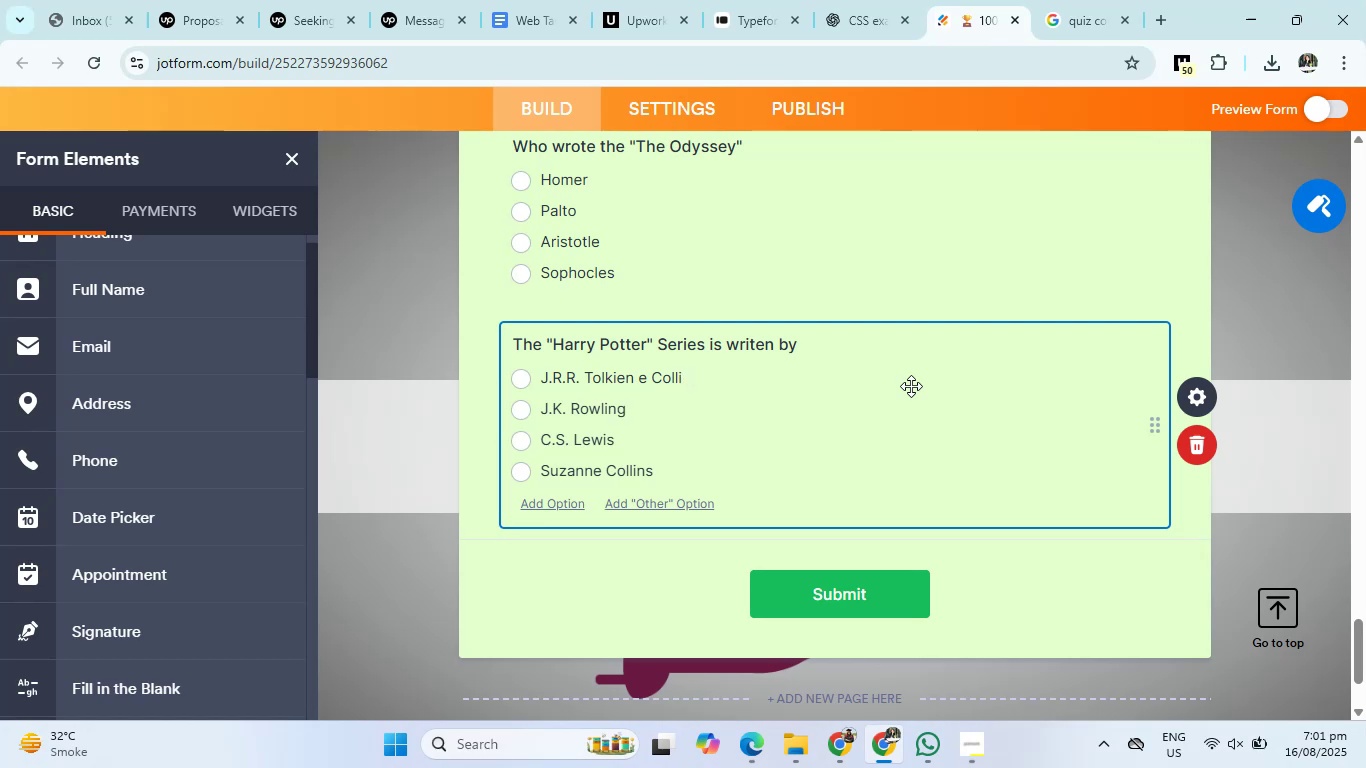 
key(Backspace)
 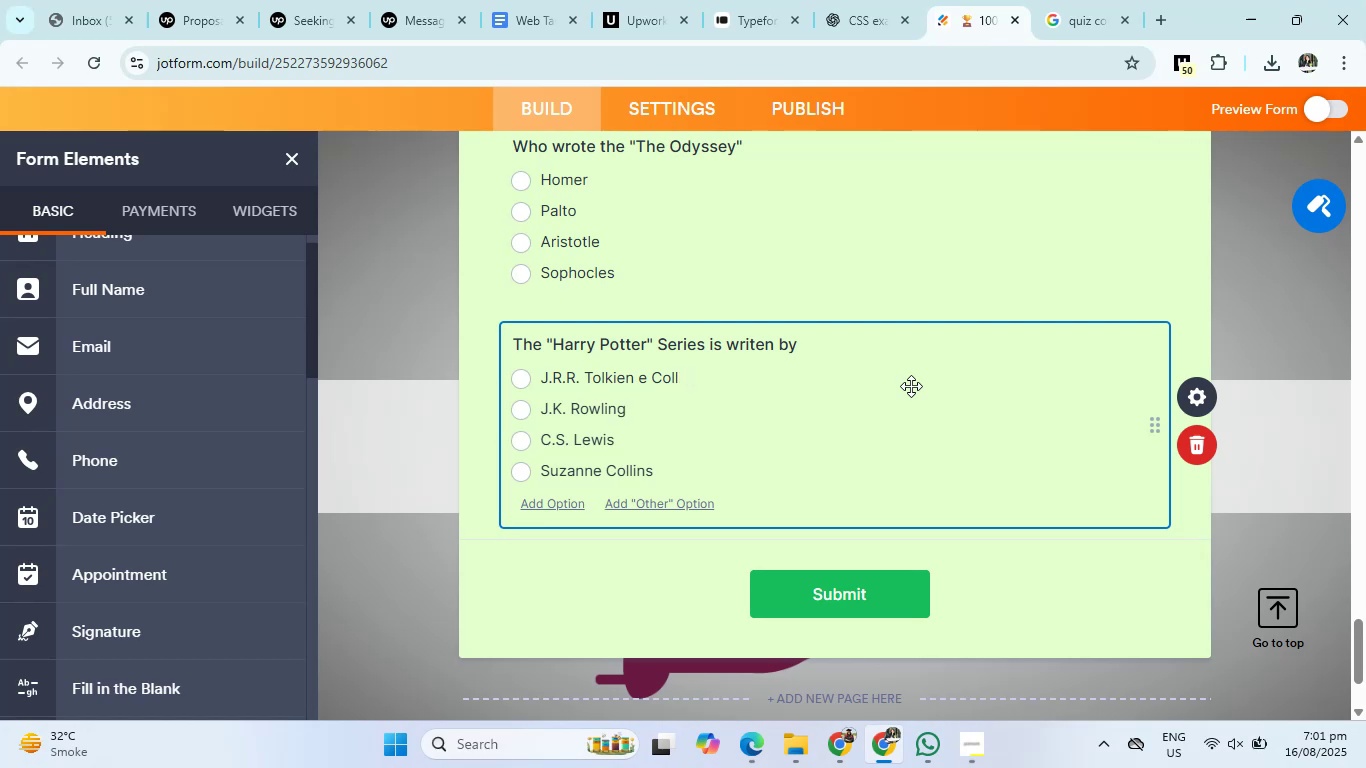 
key(Backspace)
 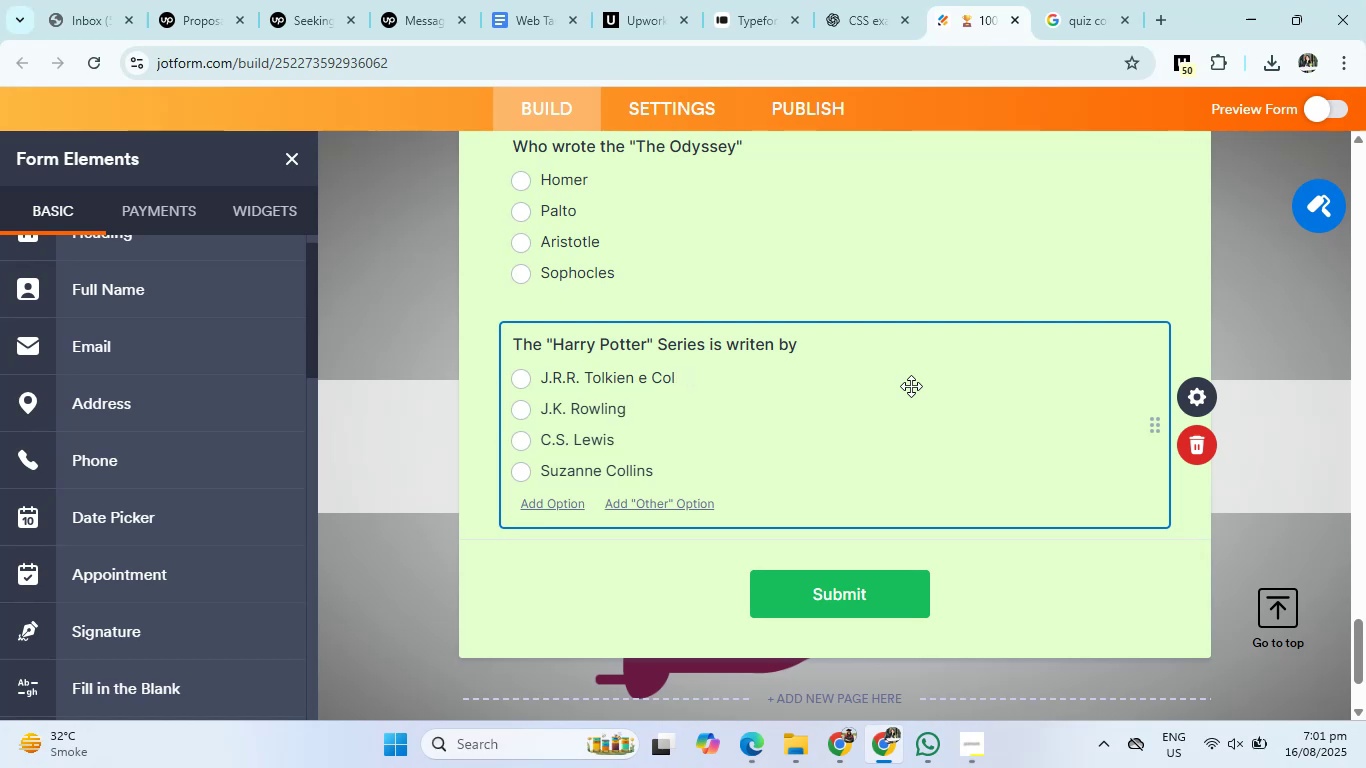 
key(Backspace)
 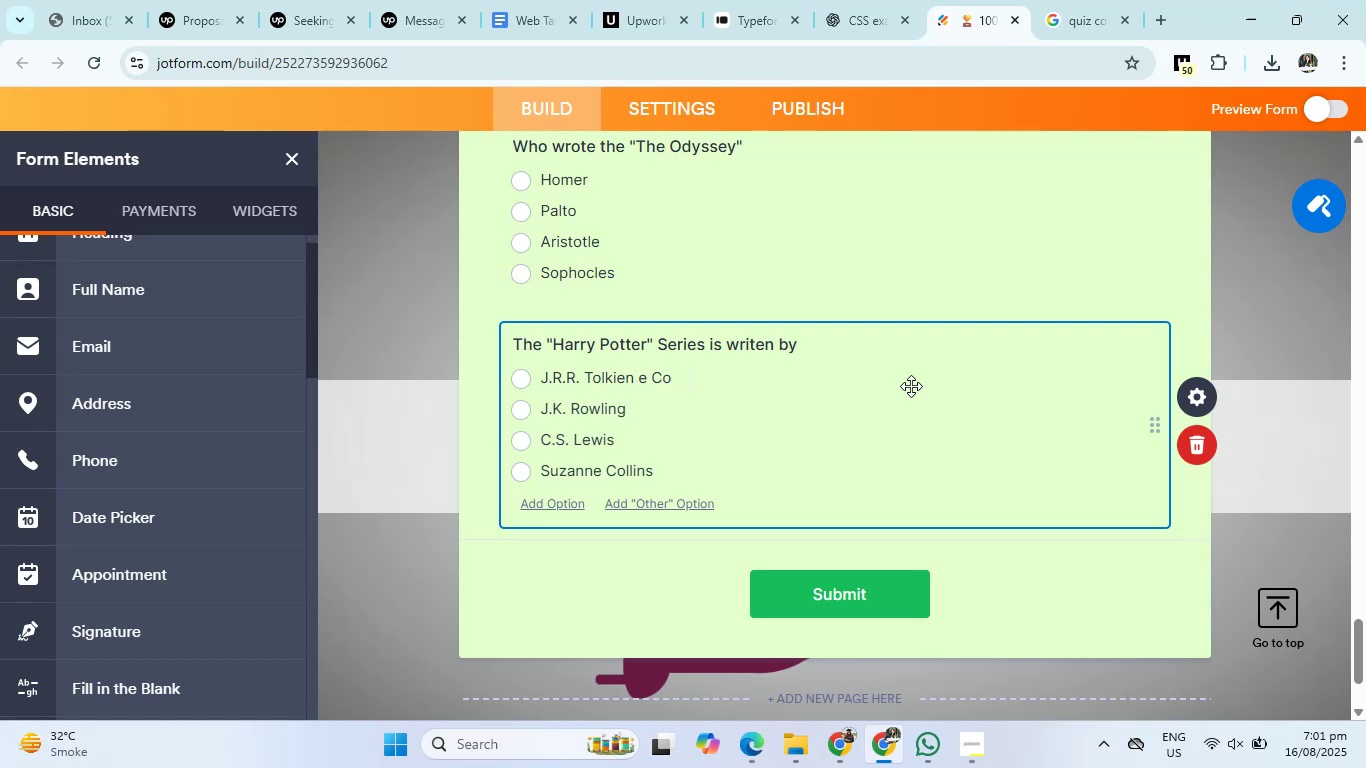 
key(Backspace)
 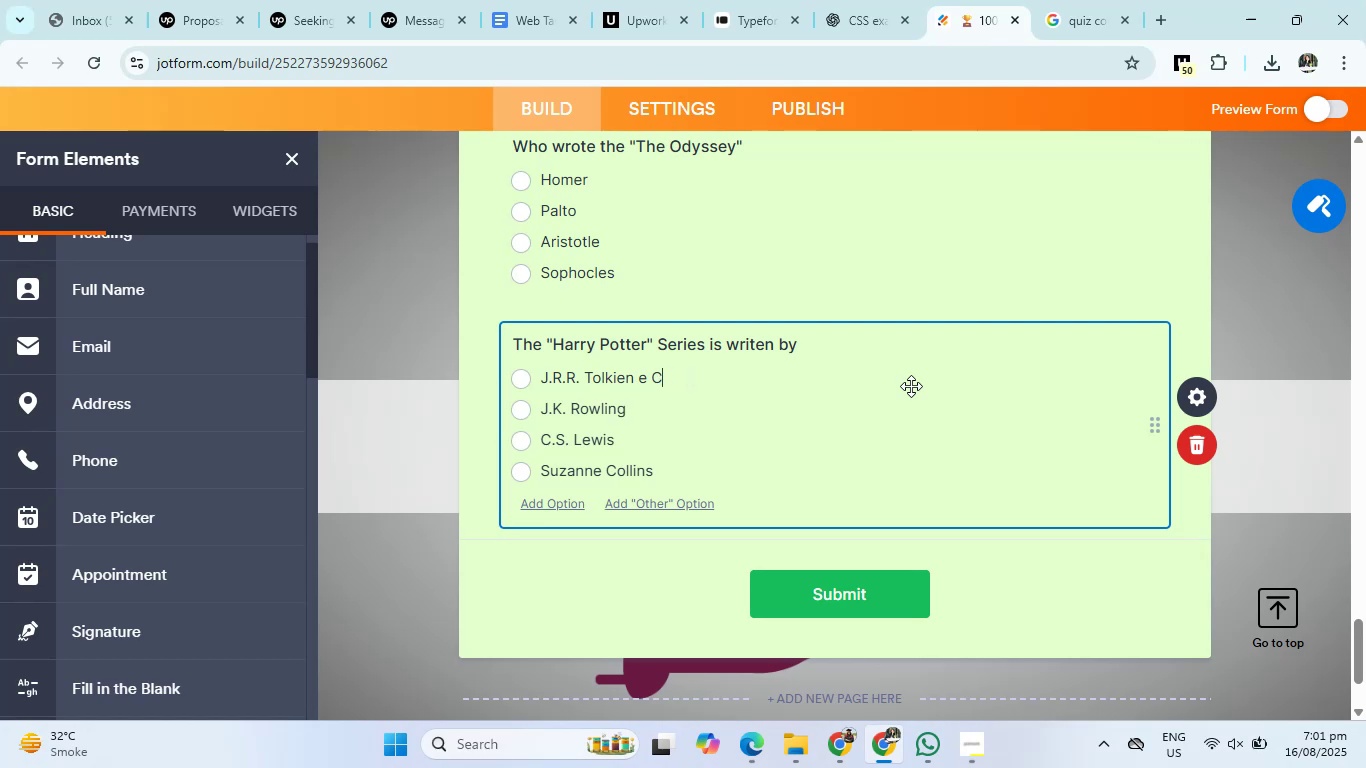 
key(Backspace)
 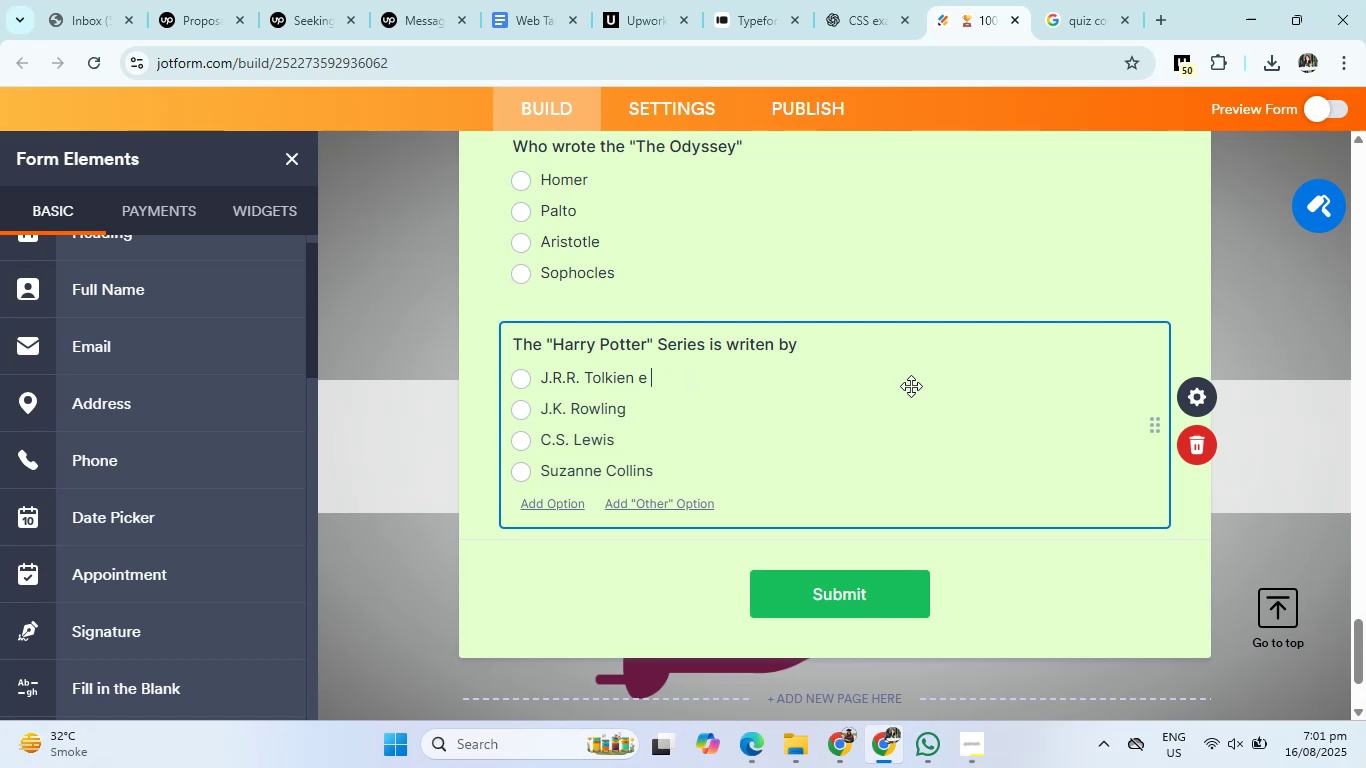 
key(Backspace)
 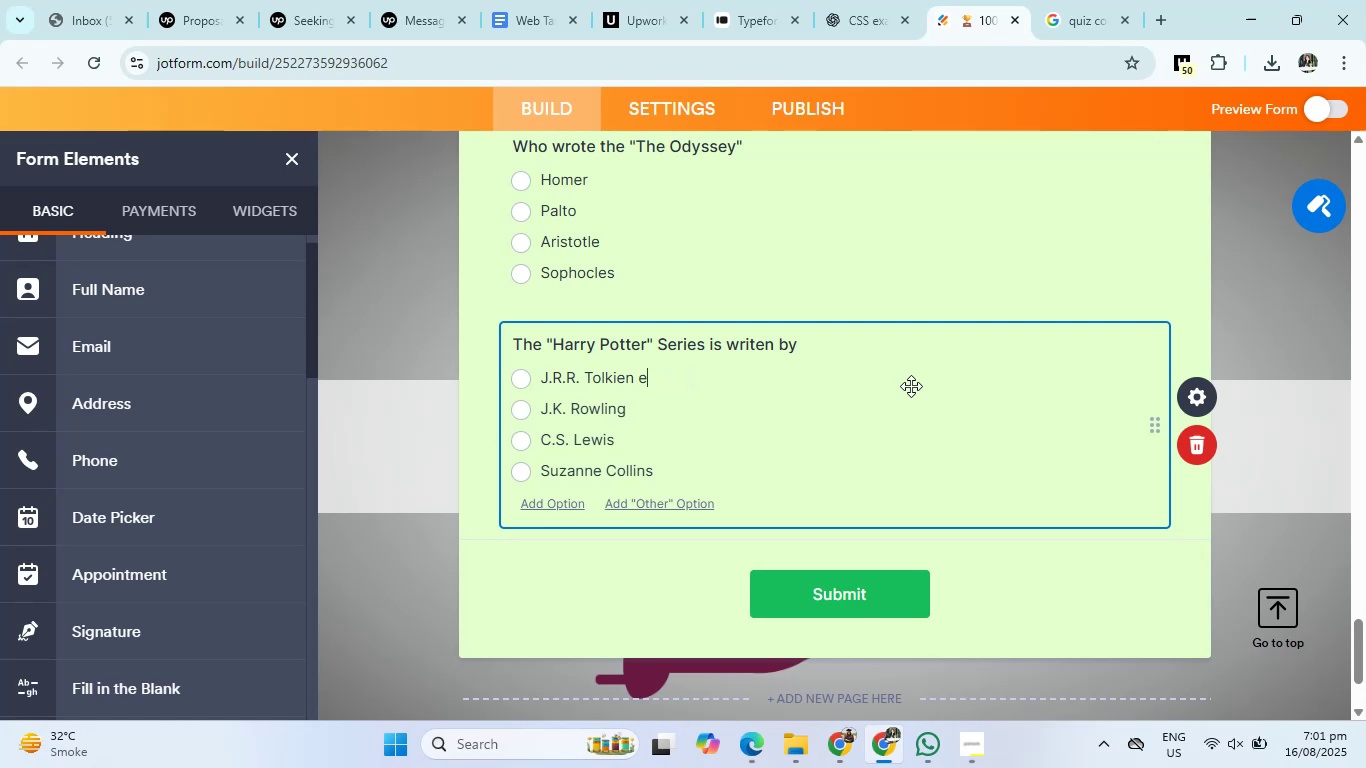 
key(Backspace)
 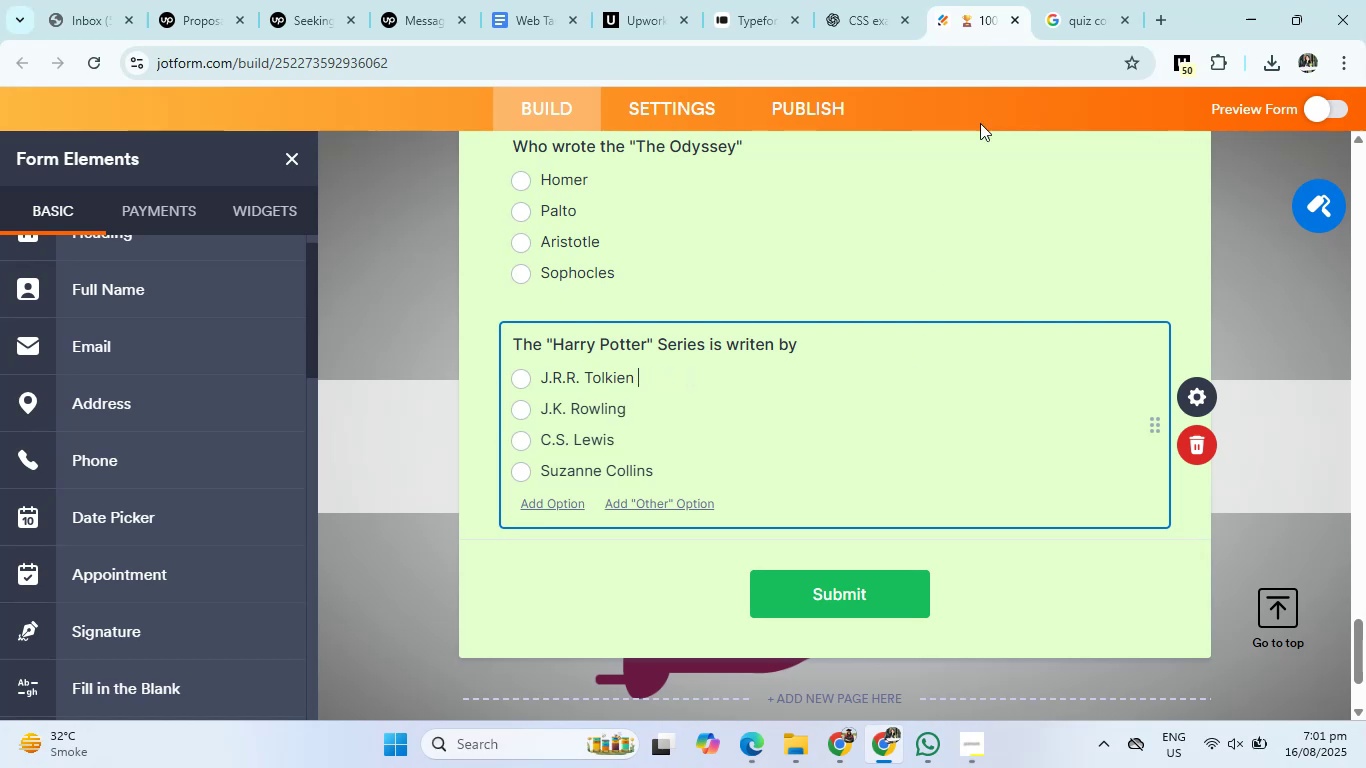 
left_click([863, 0])
 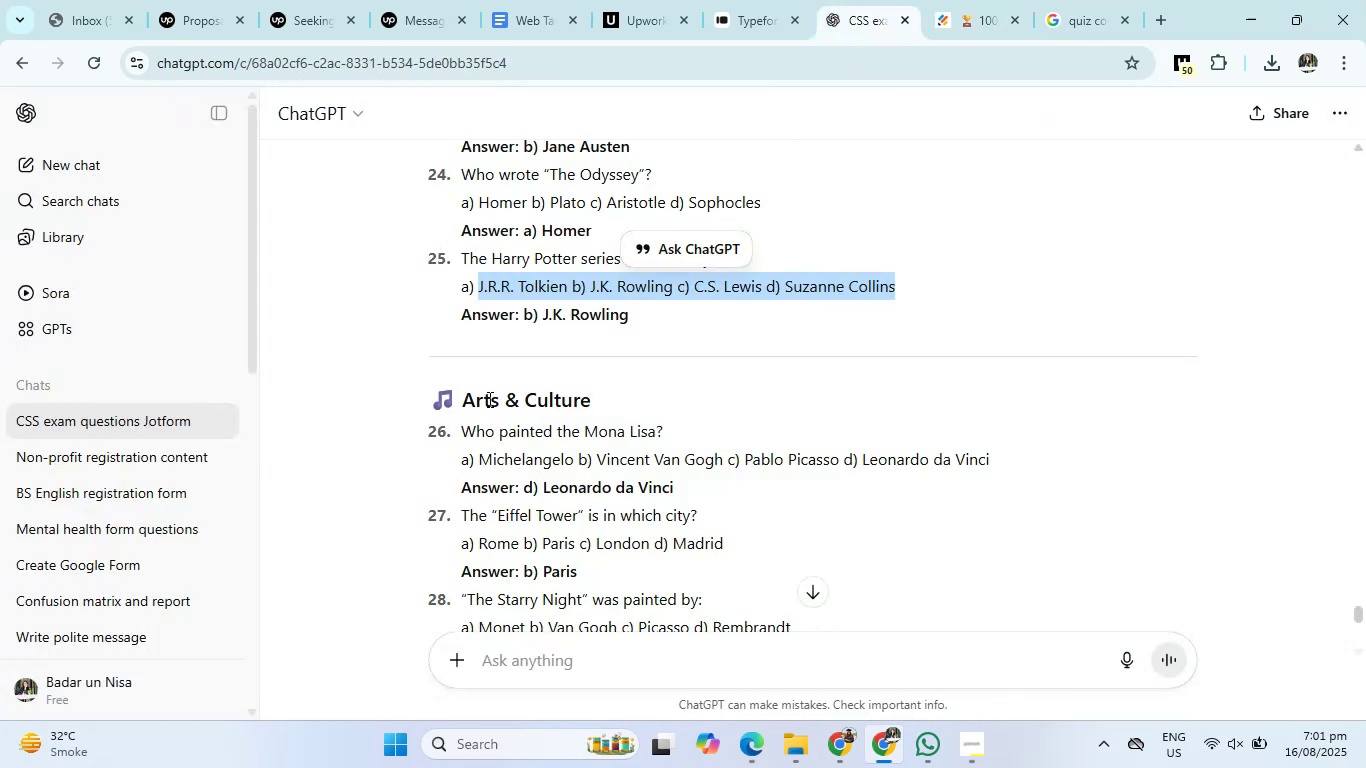 
left_click_drag(start_coordinate=[460, 428], to_coordinate=[684, 425])
 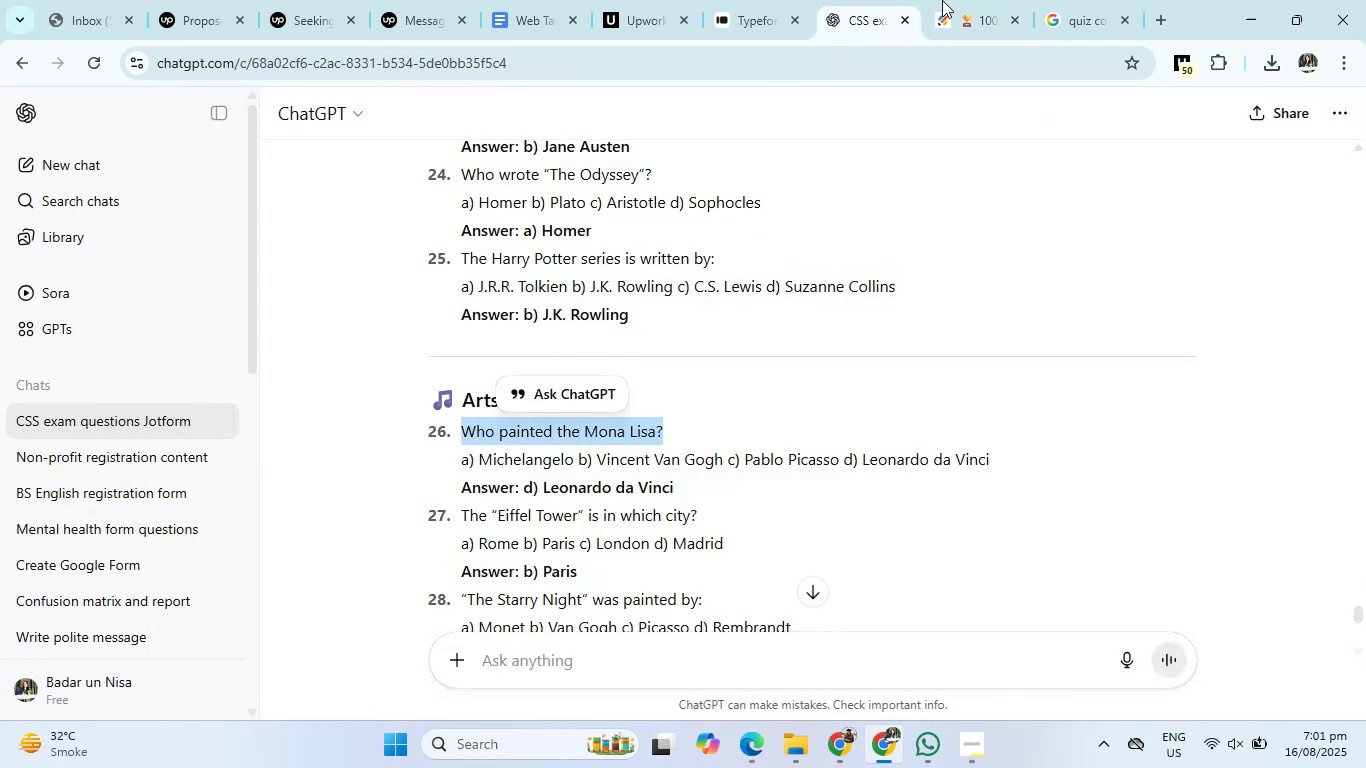 
left_click([974, 0])
 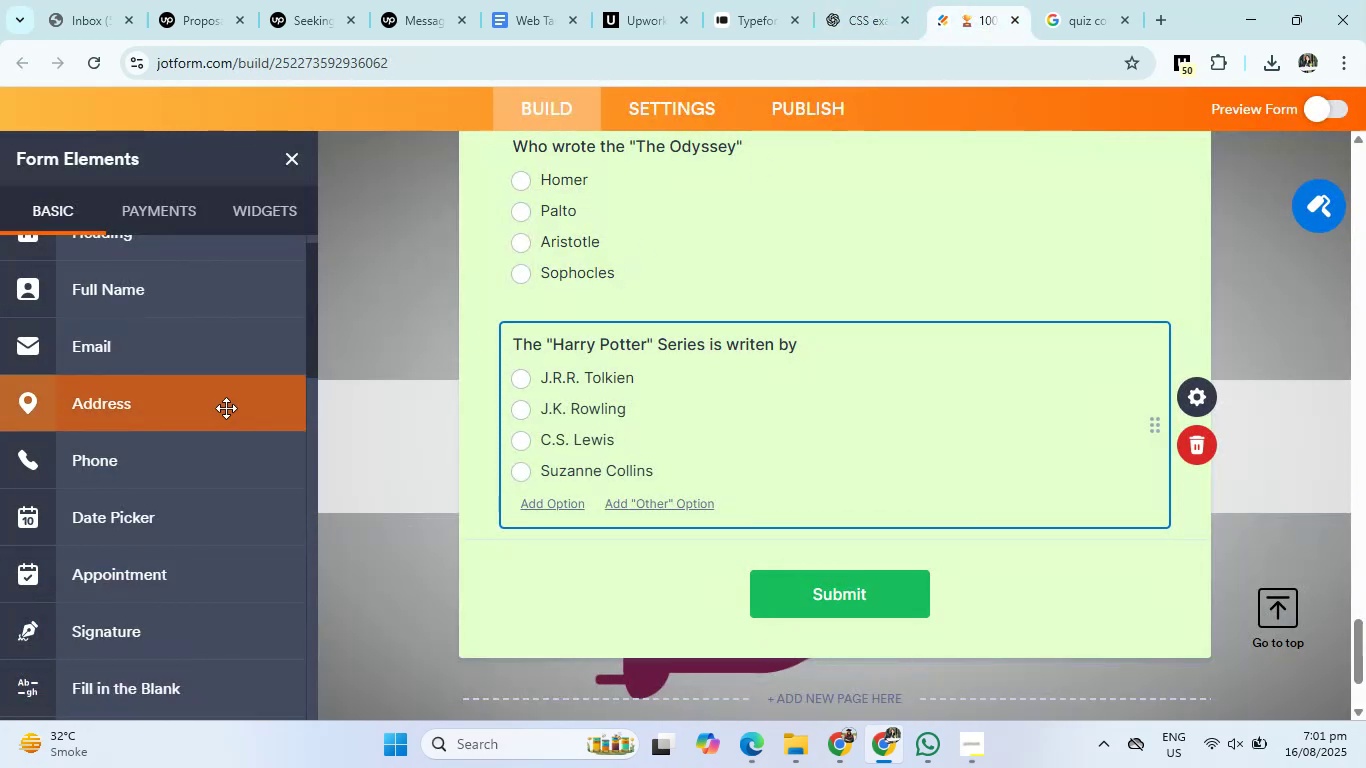 
scroll: coordinate [127, 485], scroll_direction: down, amount: 5.0
 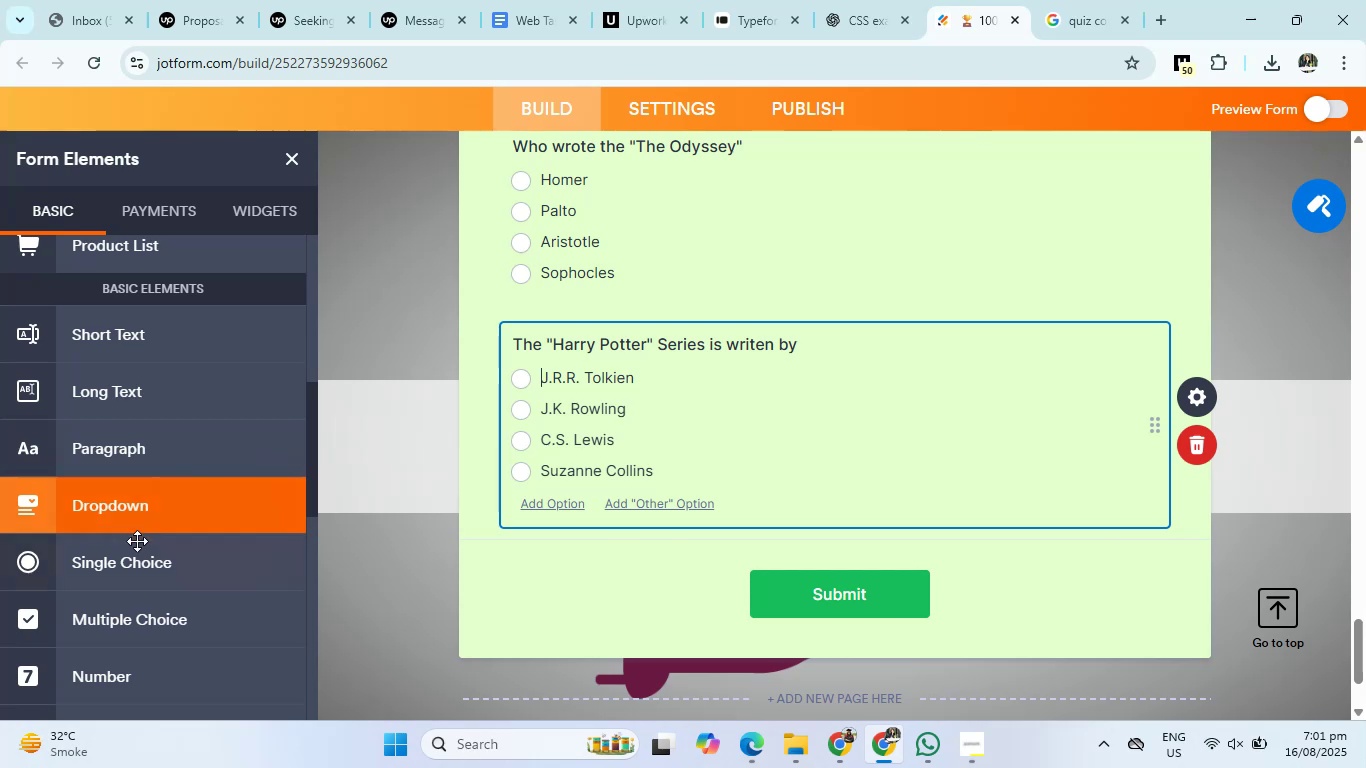 
left_click([127, 570])
 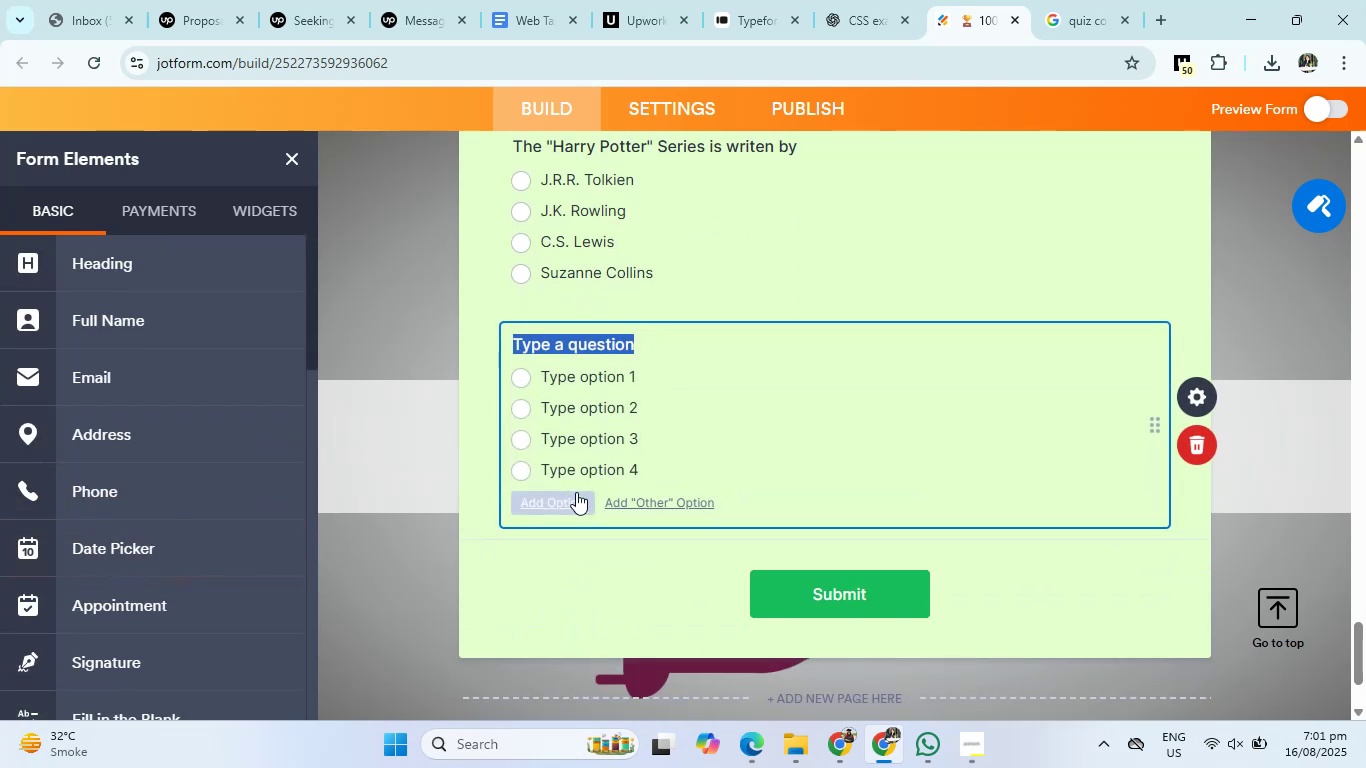 
key(Backspace)
type(Who painted[Mute])
 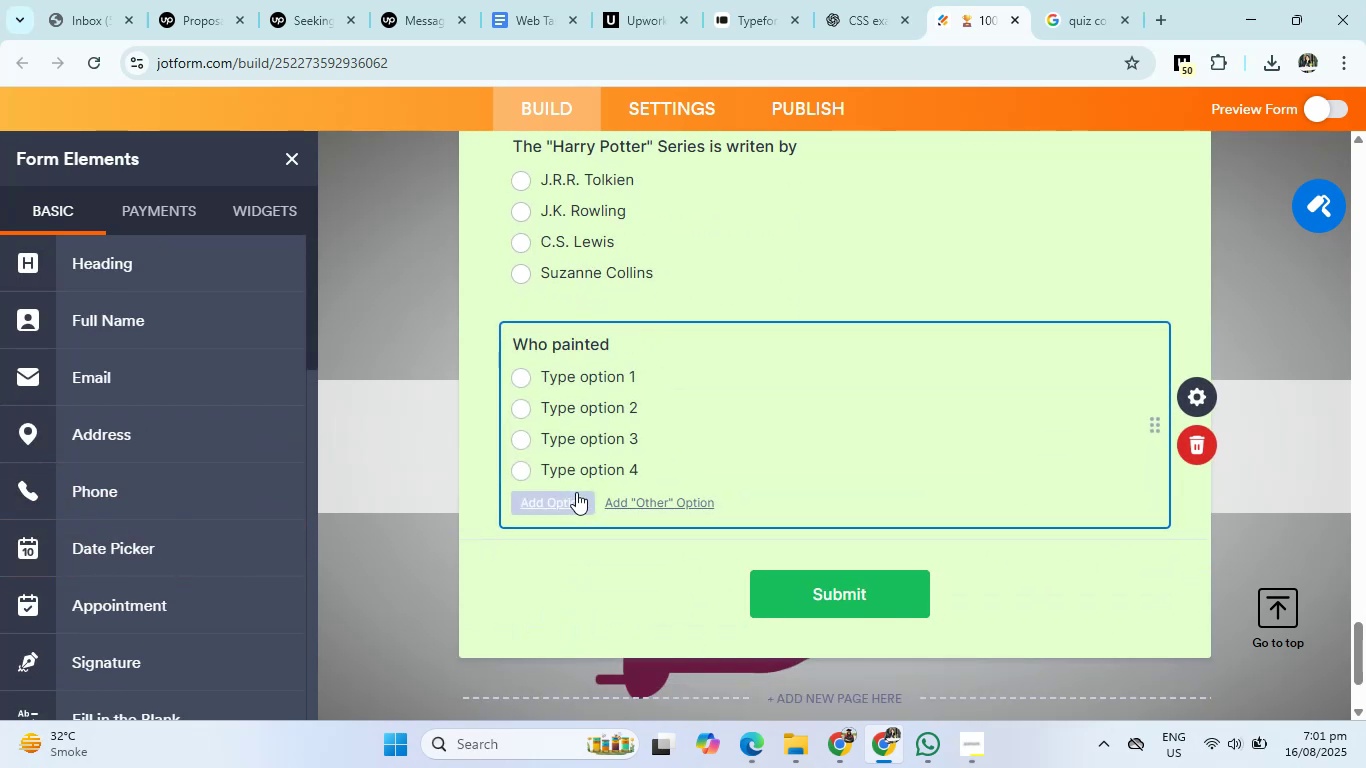 
type( Monna Lisa)
 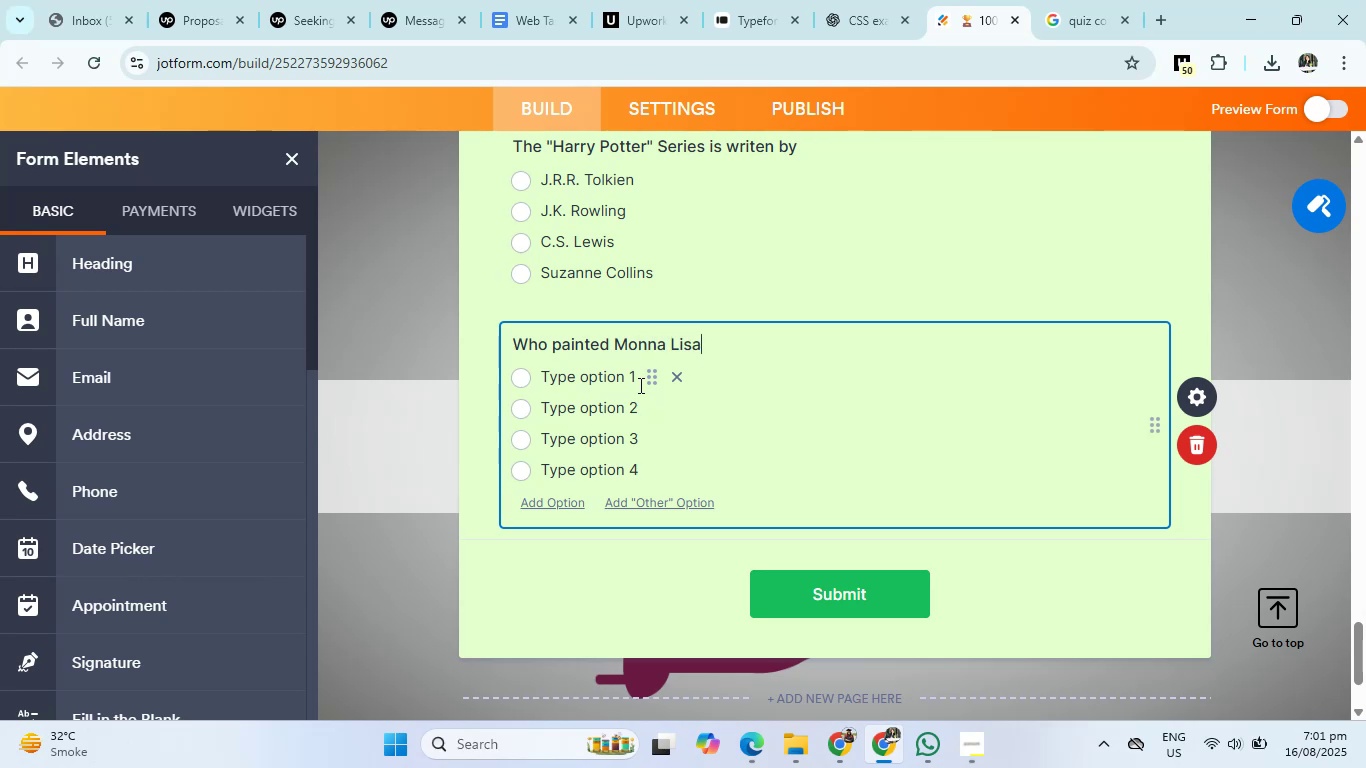 
left_click([876, 0])
 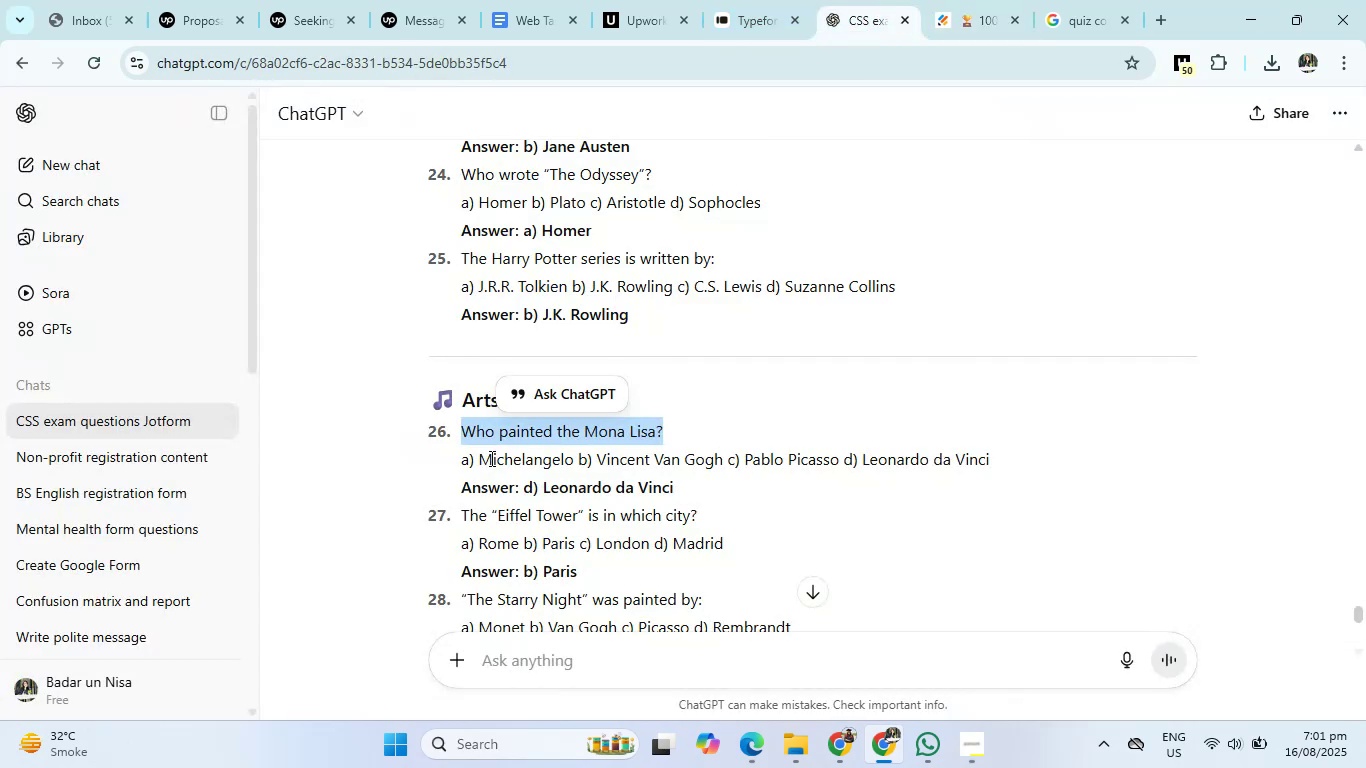 
left_click_drag(start_coordinate=[481, 463], to_coordinate=[1082, 483])
 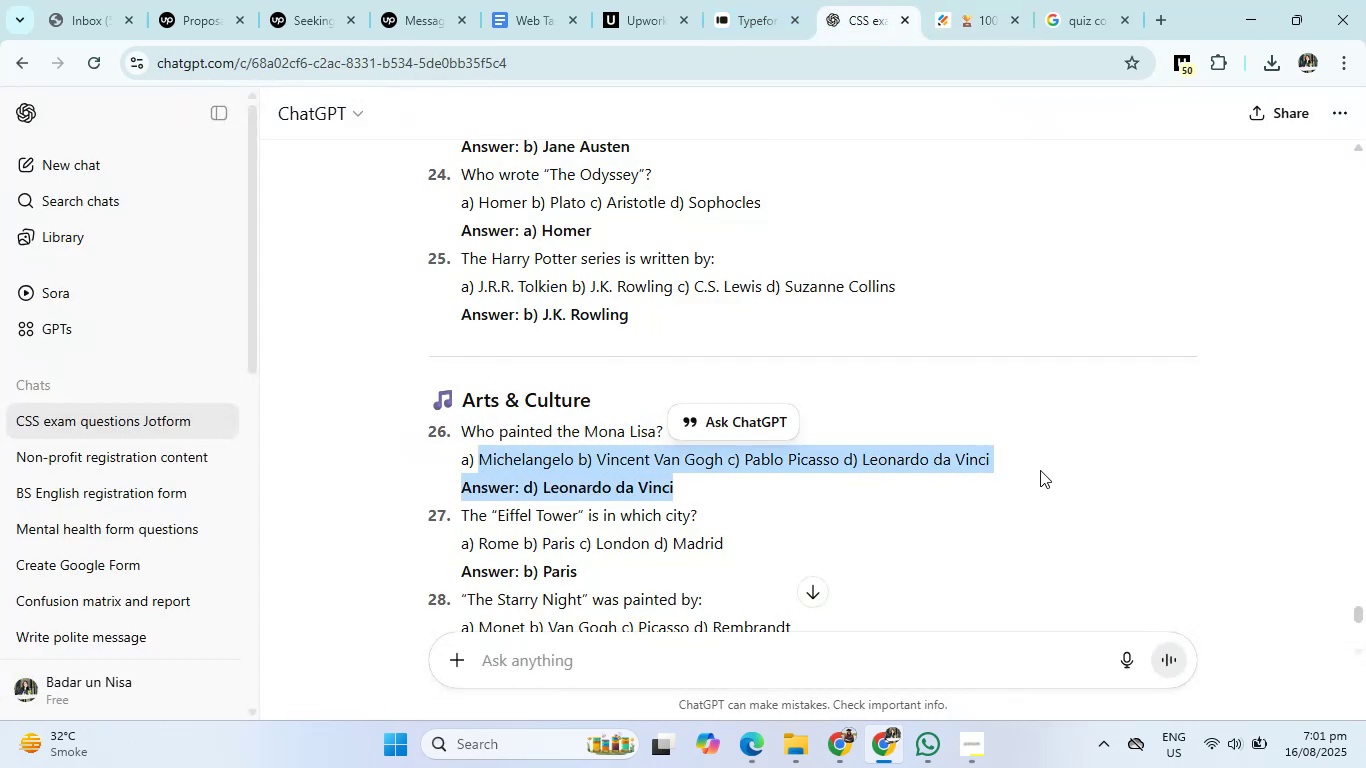 
left_click([1005, 468])
 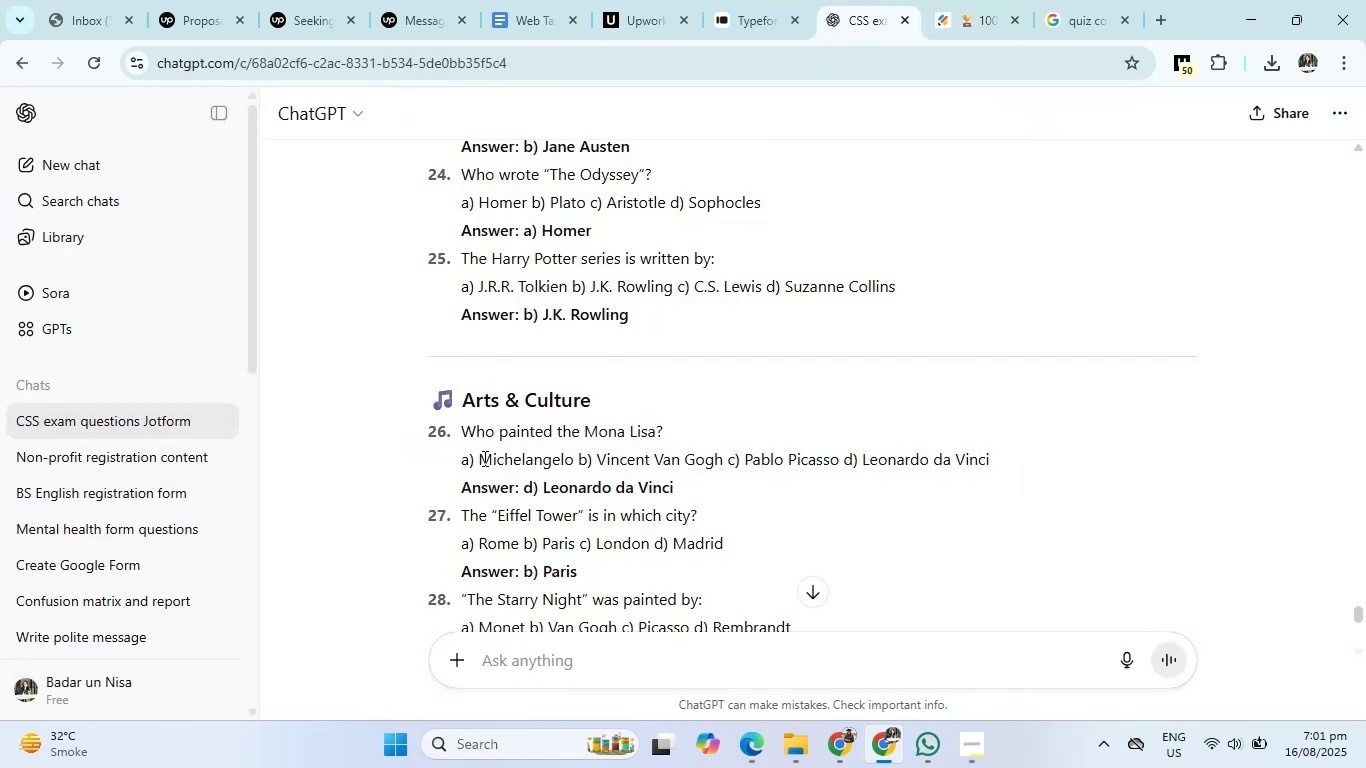 
left_click_drag(start_coordinate=[482, 458], to_coordinate=[1027, 479])
 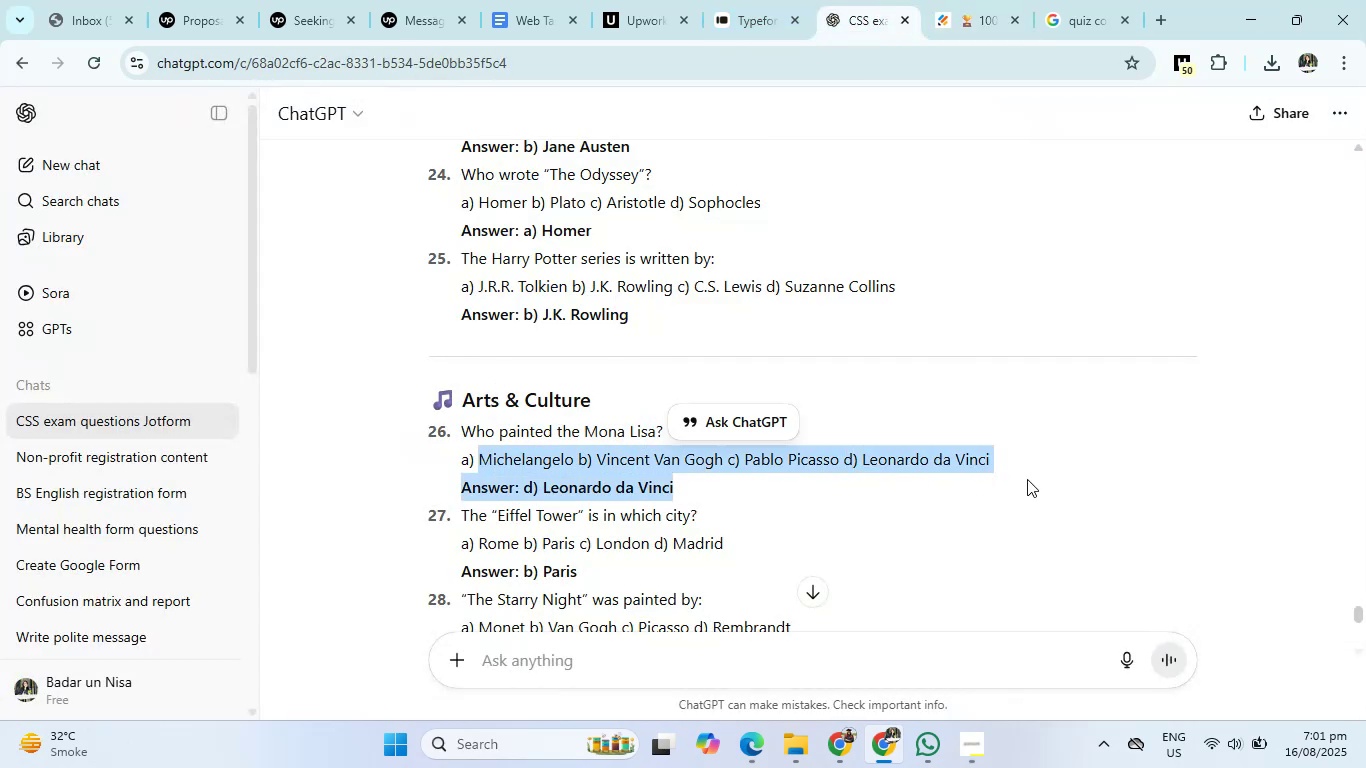 
key(Control+C)
 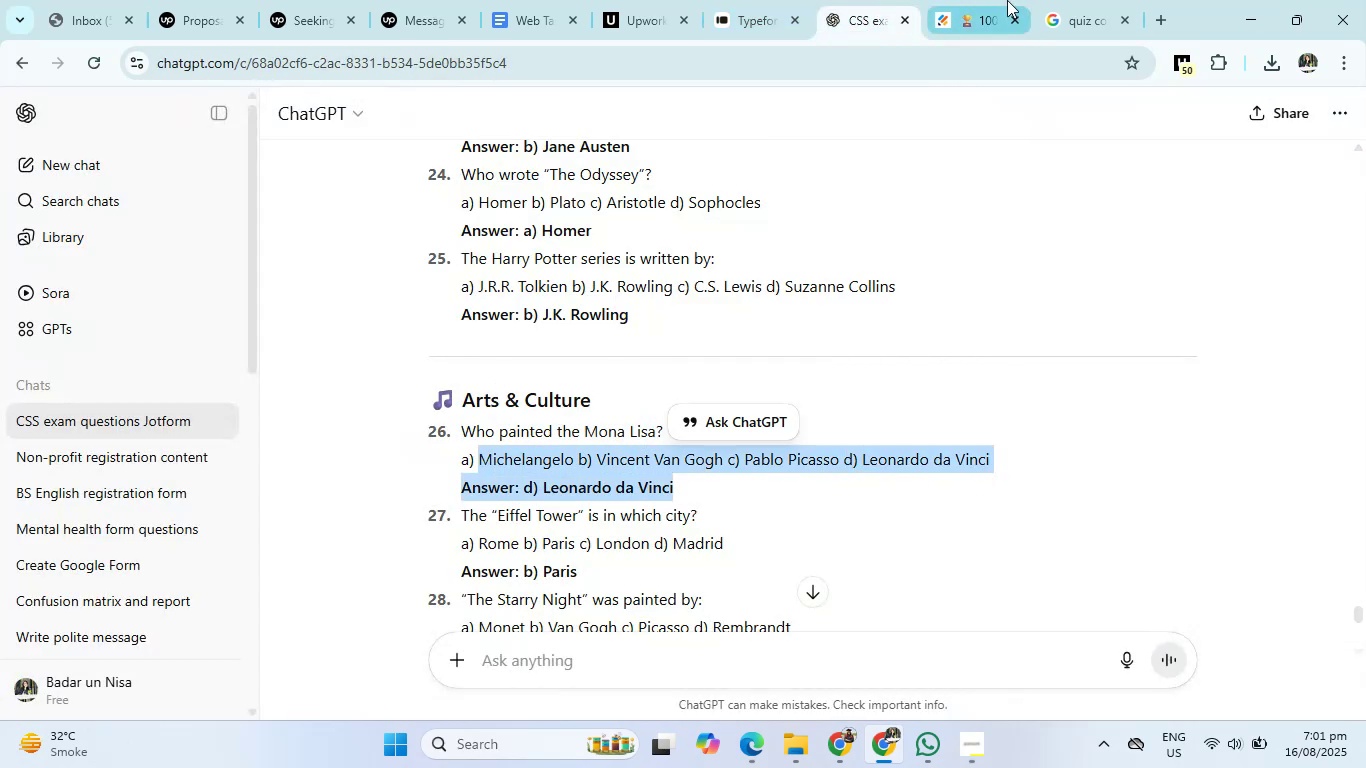 
left_click([992, 0])
 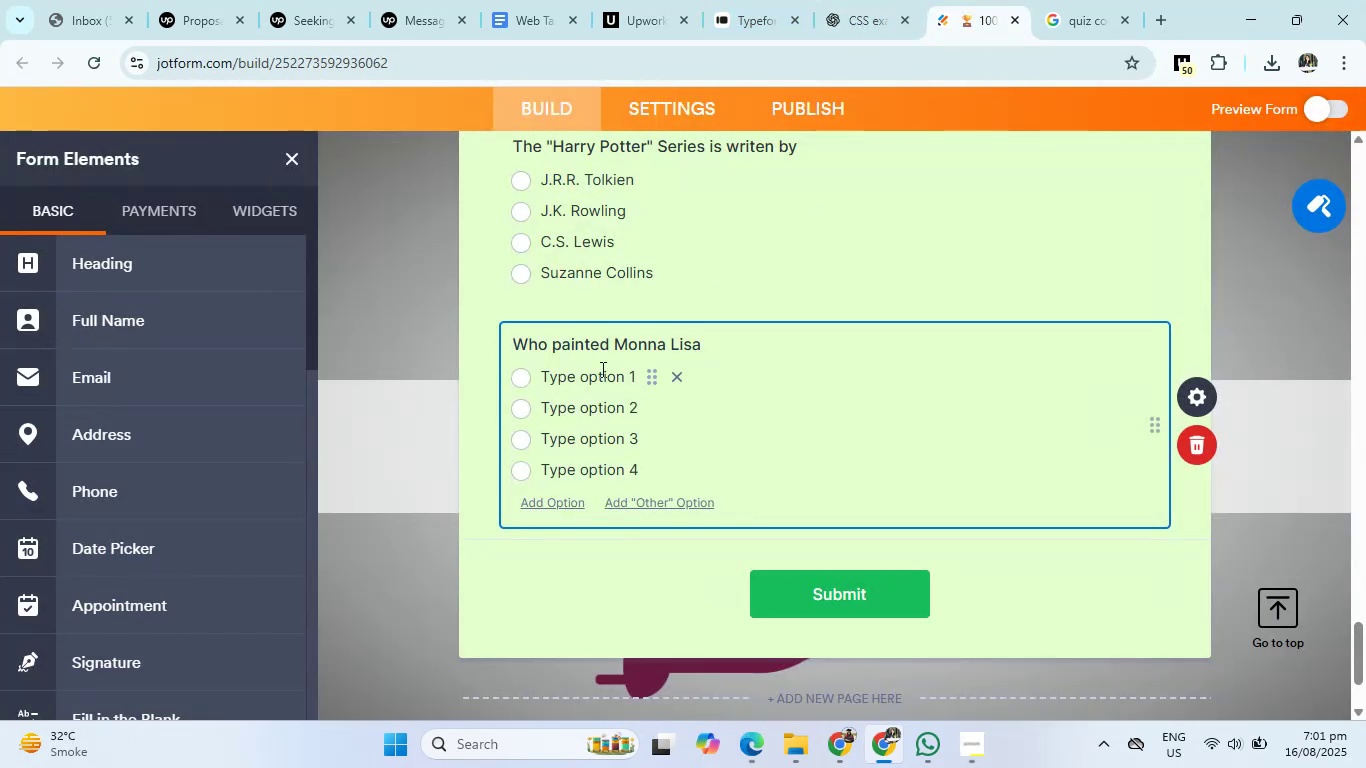 
left_click([599, 370])
 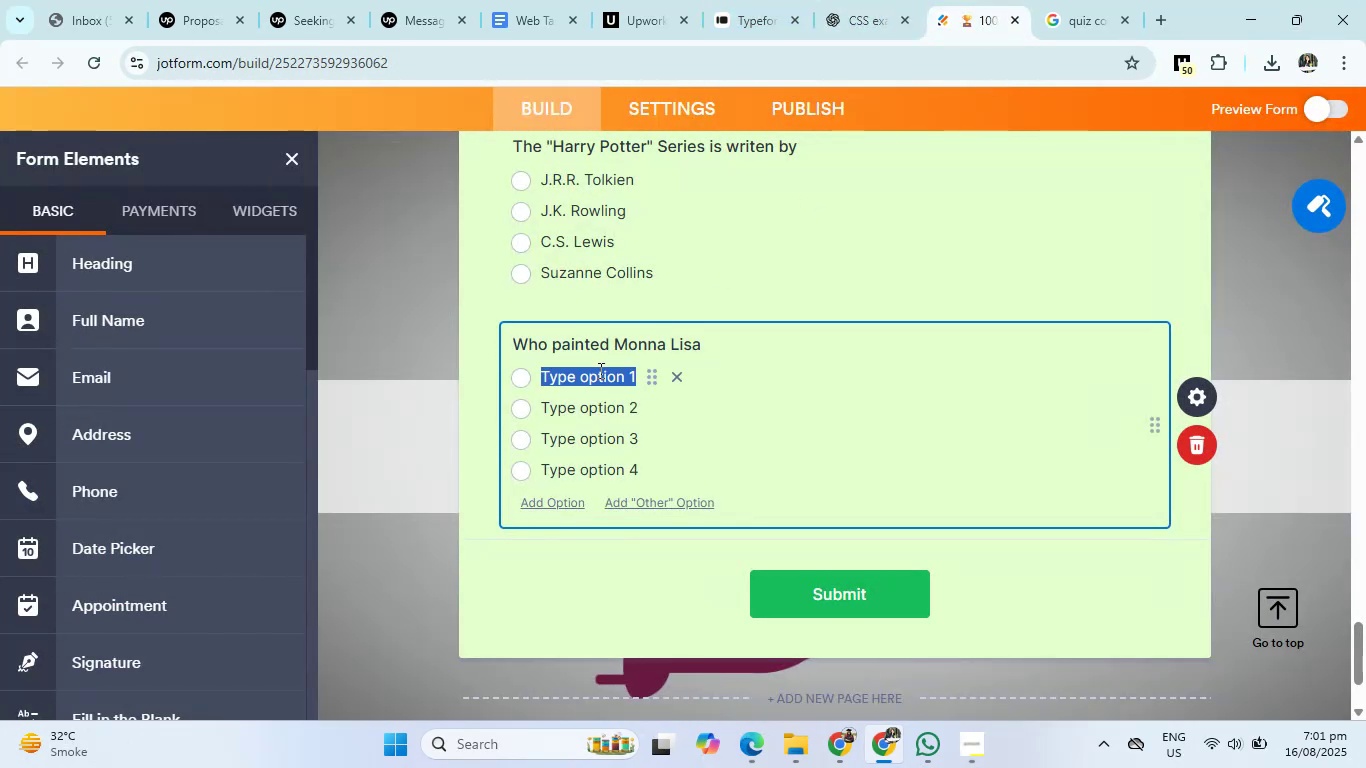 
key(Control+V)
 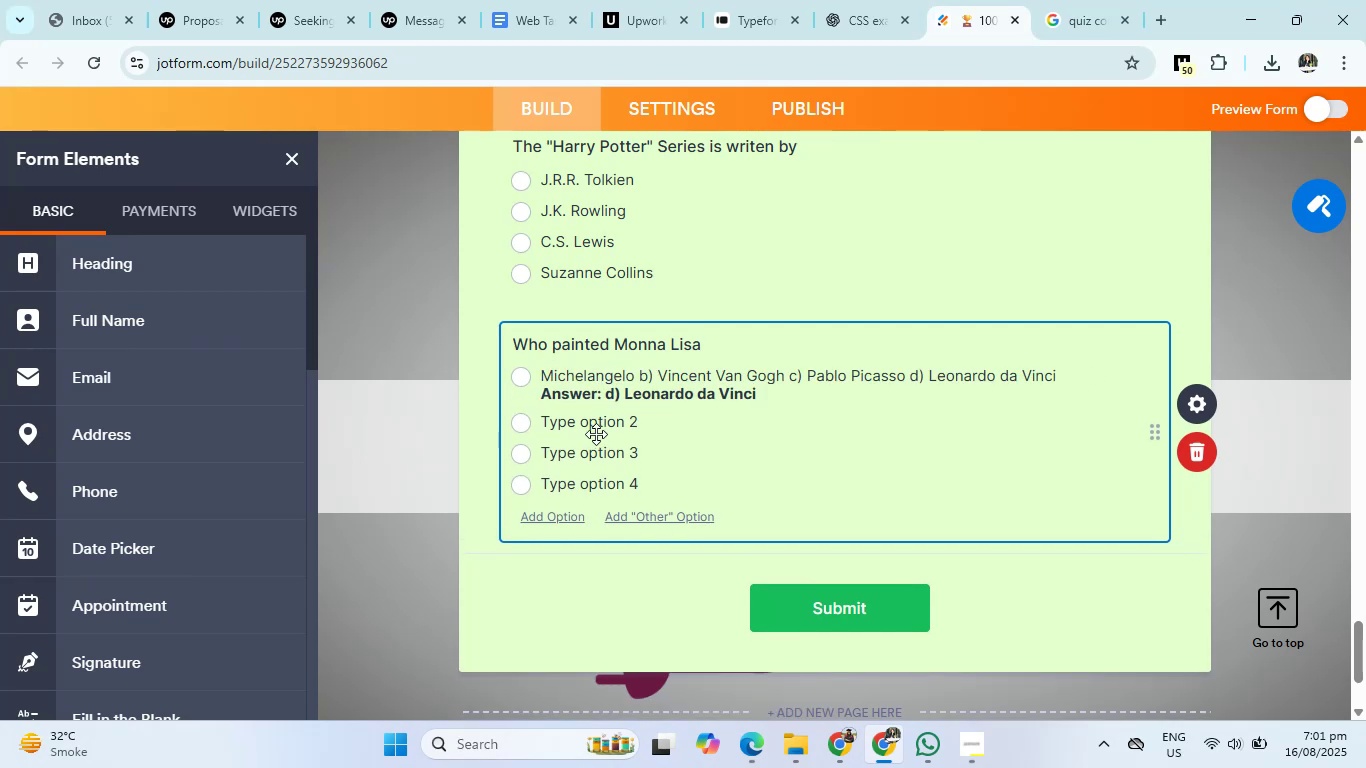 
left_click([599, 421])
 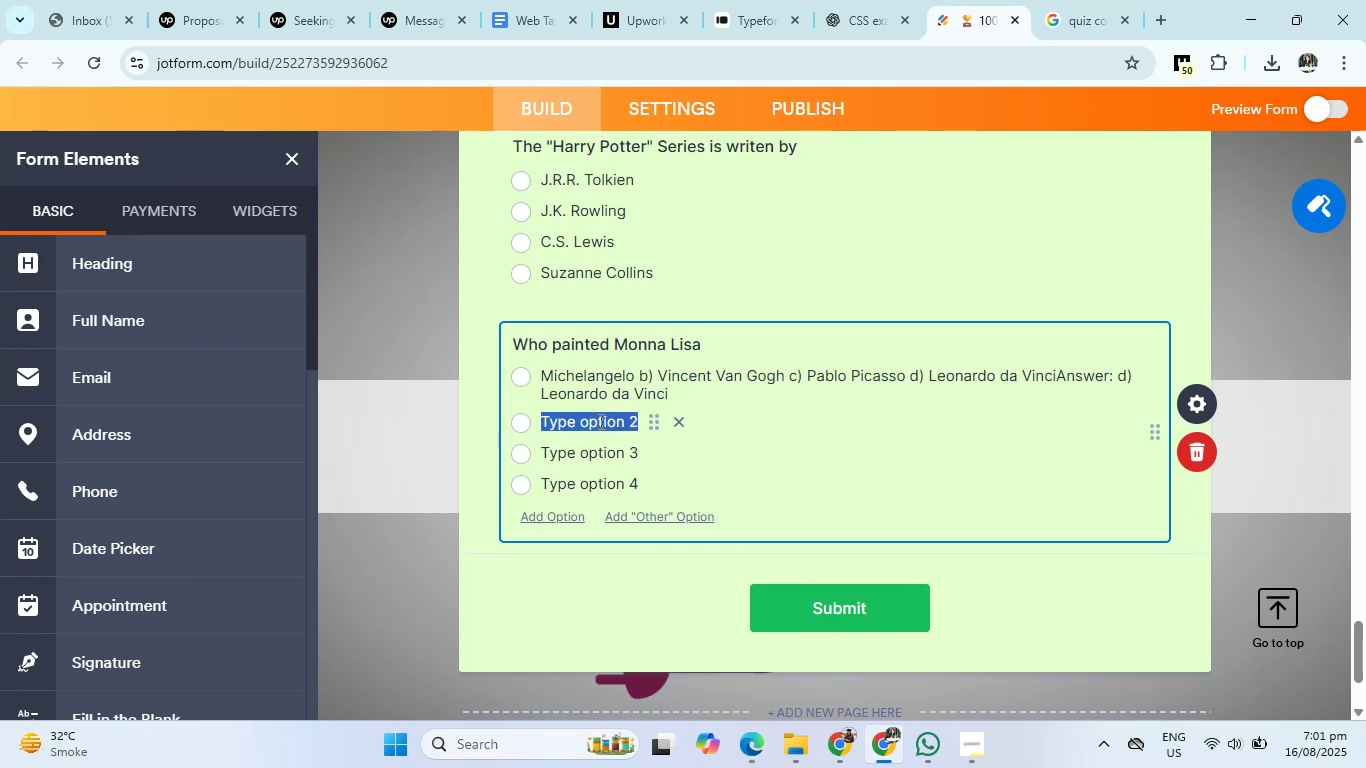 
key(Backspace)
 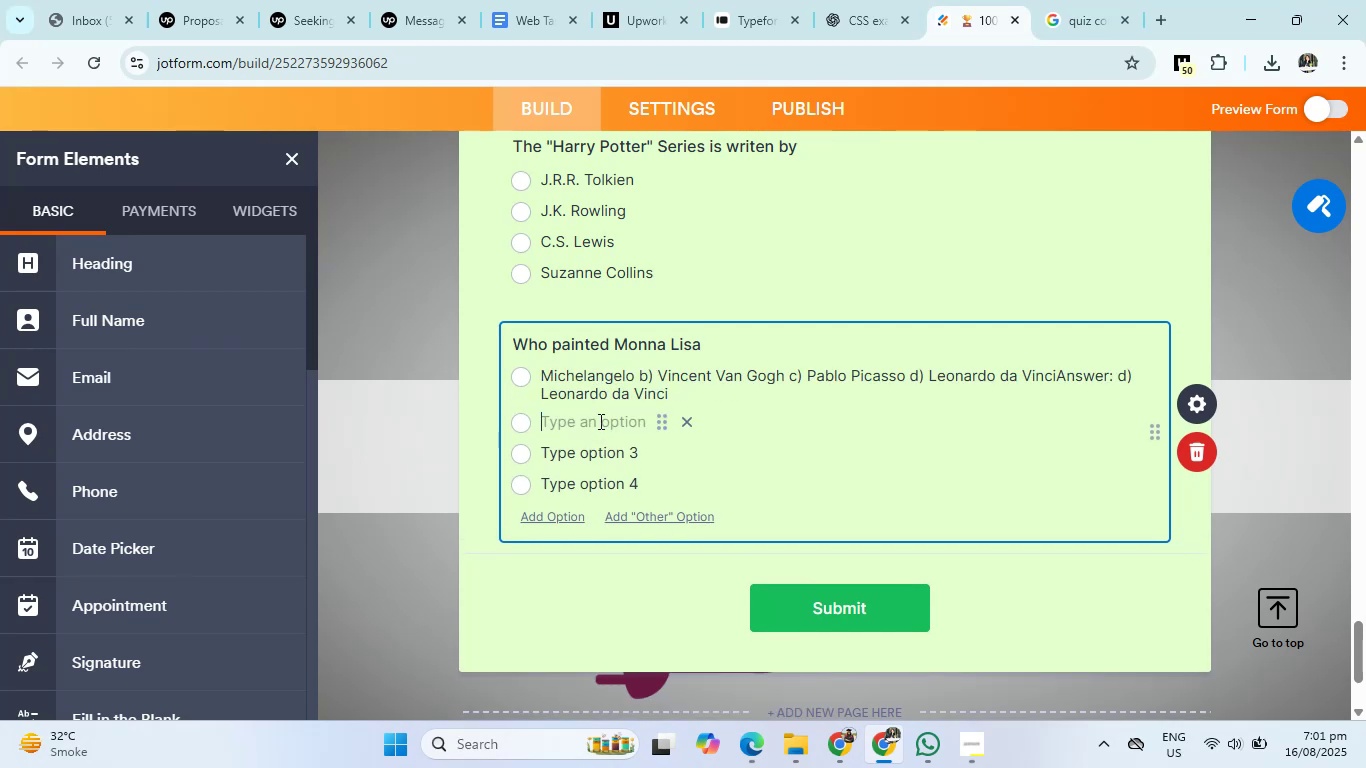 
key(Shift+ShiftRight)
 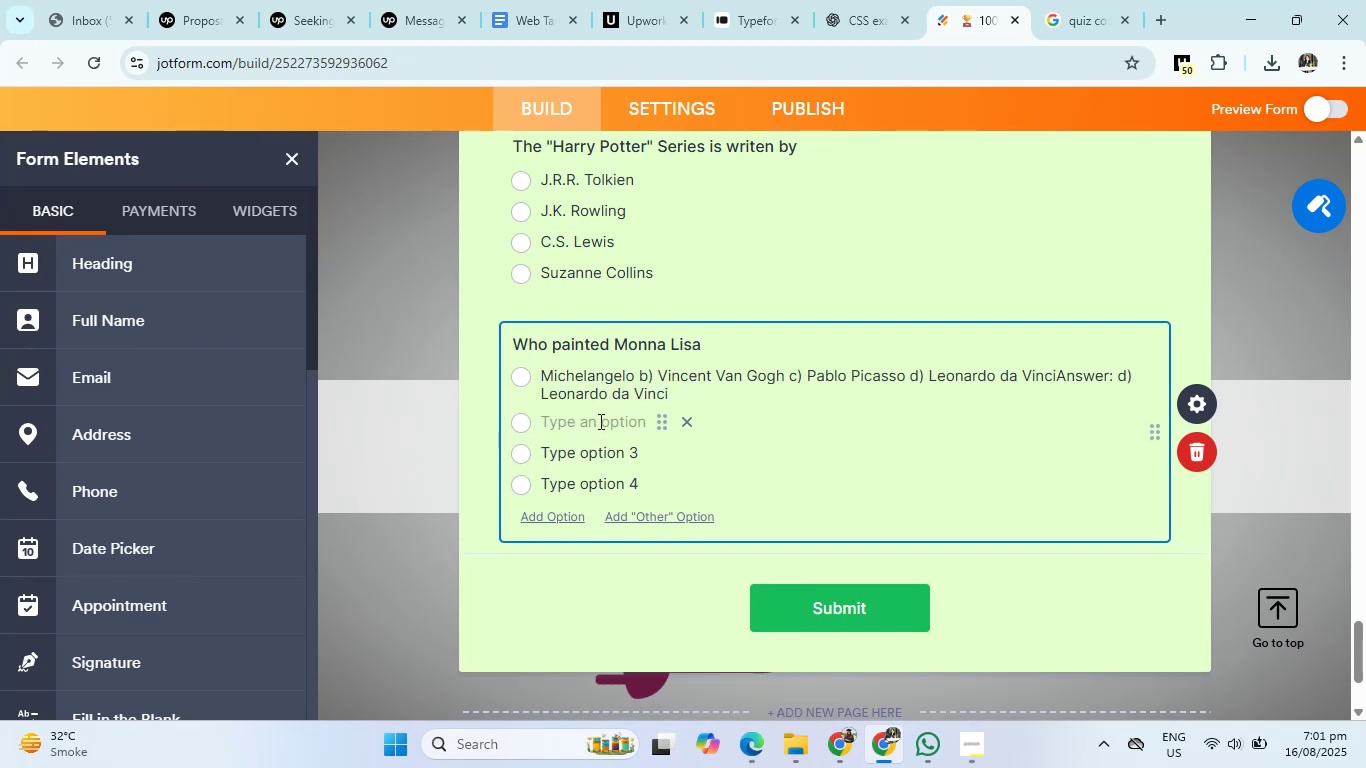 
key(Shift+V)
 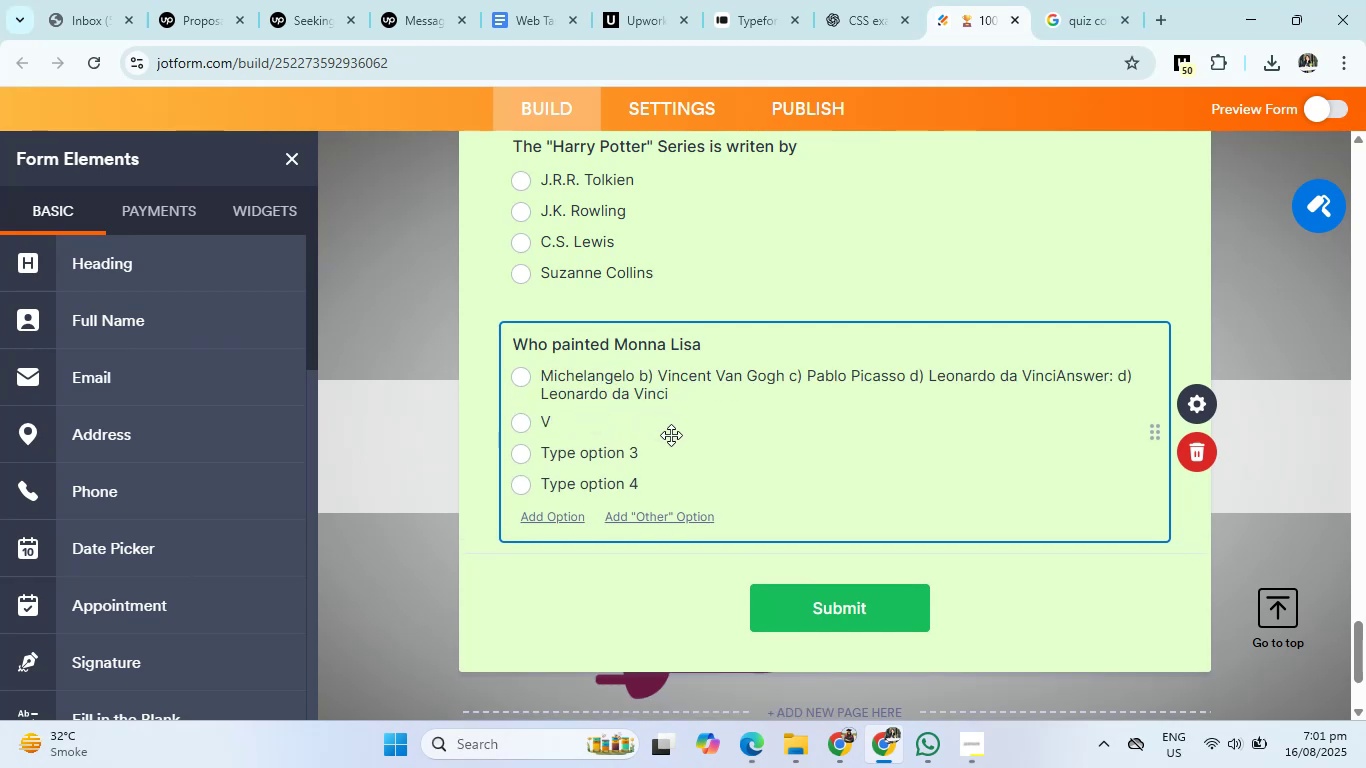 
type(incemt)
key(Backspace)
key(Backspace)
type(nt Van F)
key(Backspace)
type(Gogh)
 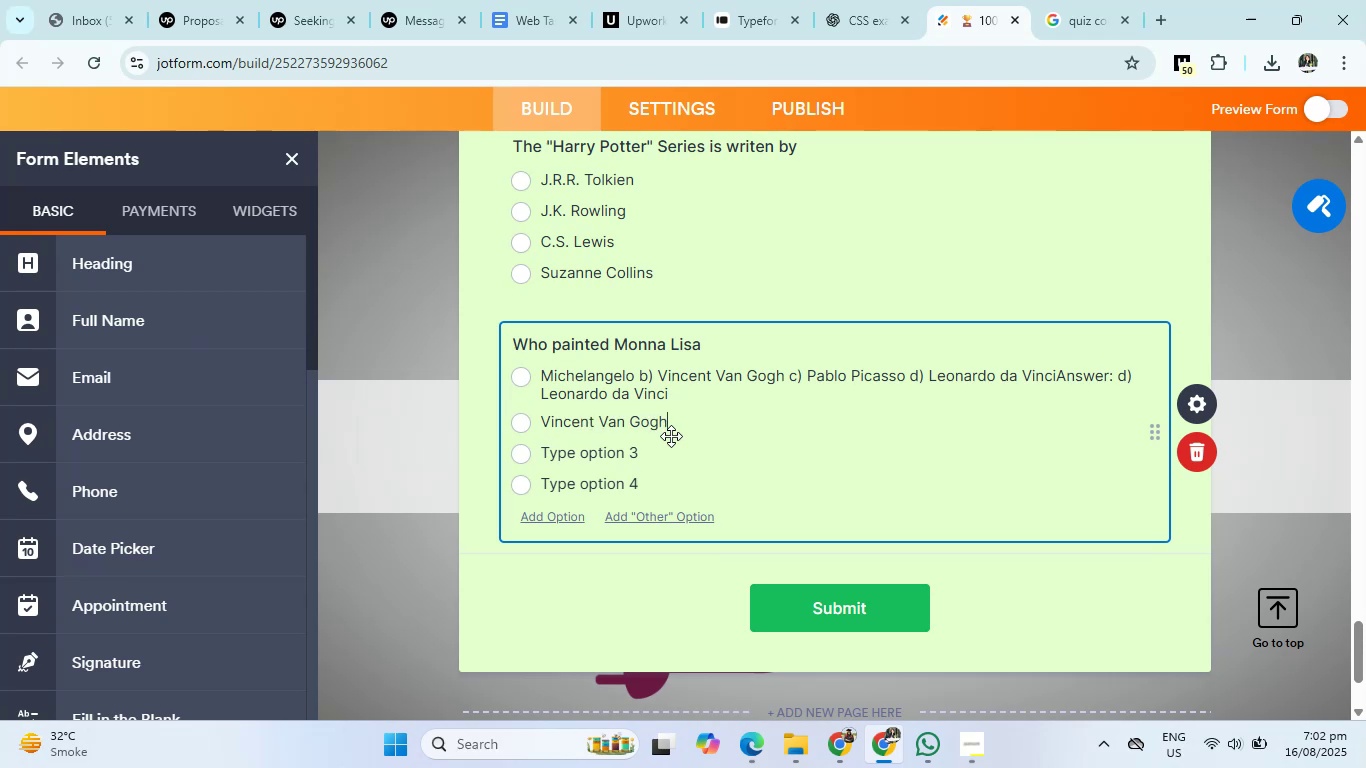 
left_click([614, 449])
 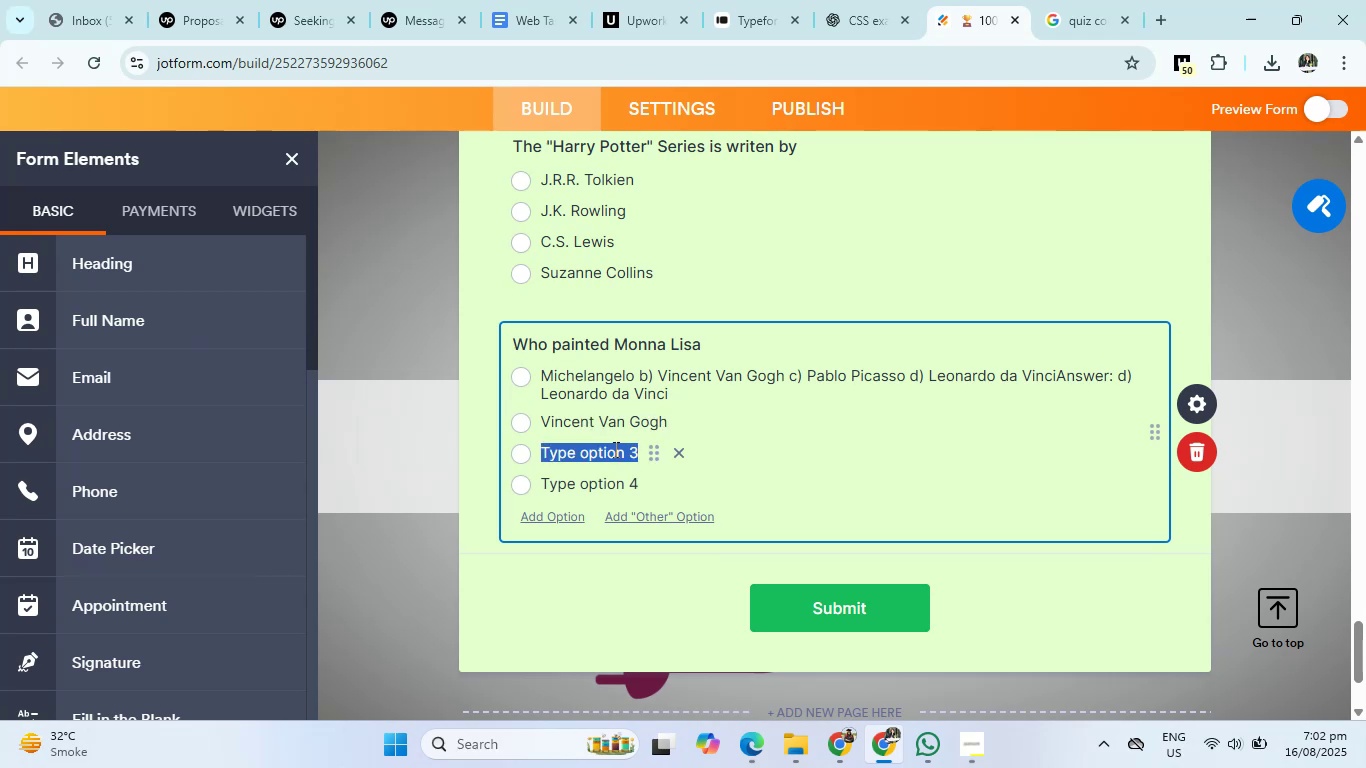 
key(Backspace)
type(Pablo Picasso)
 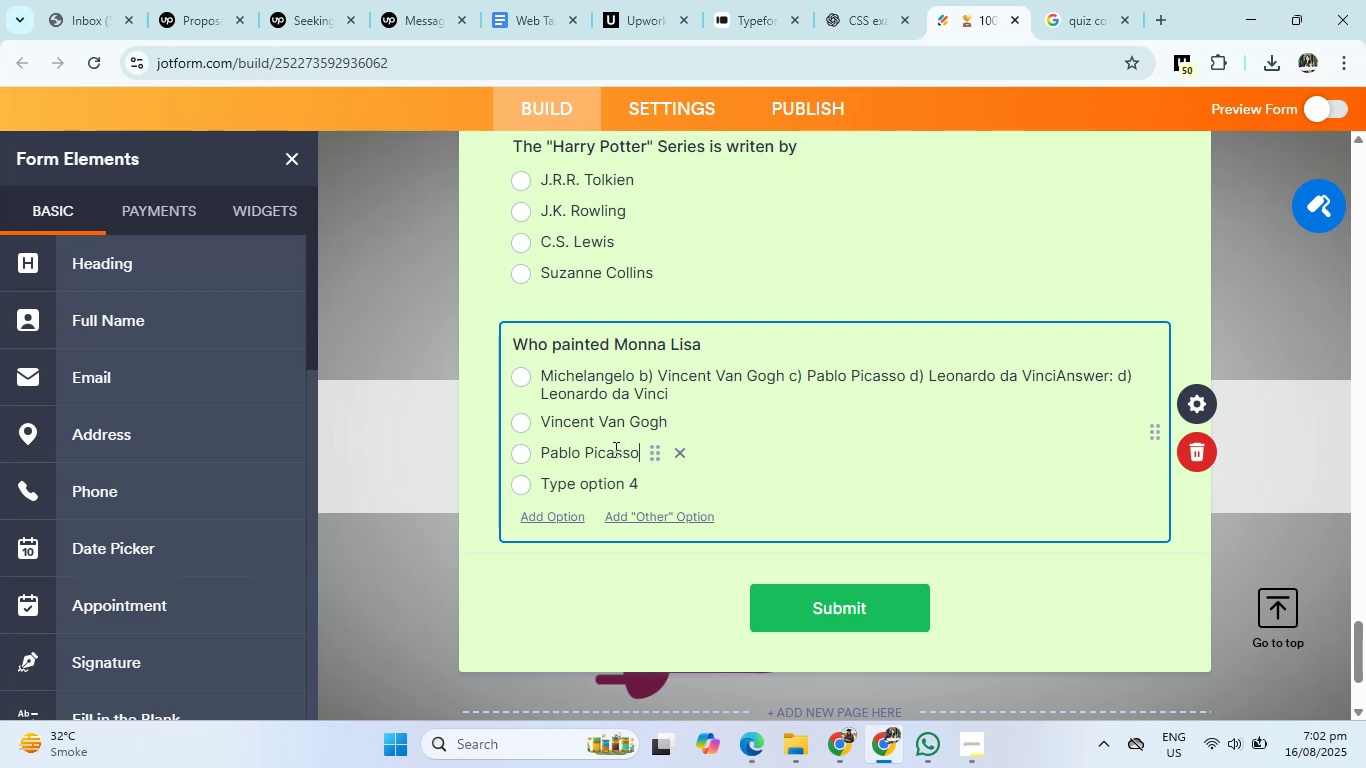 
 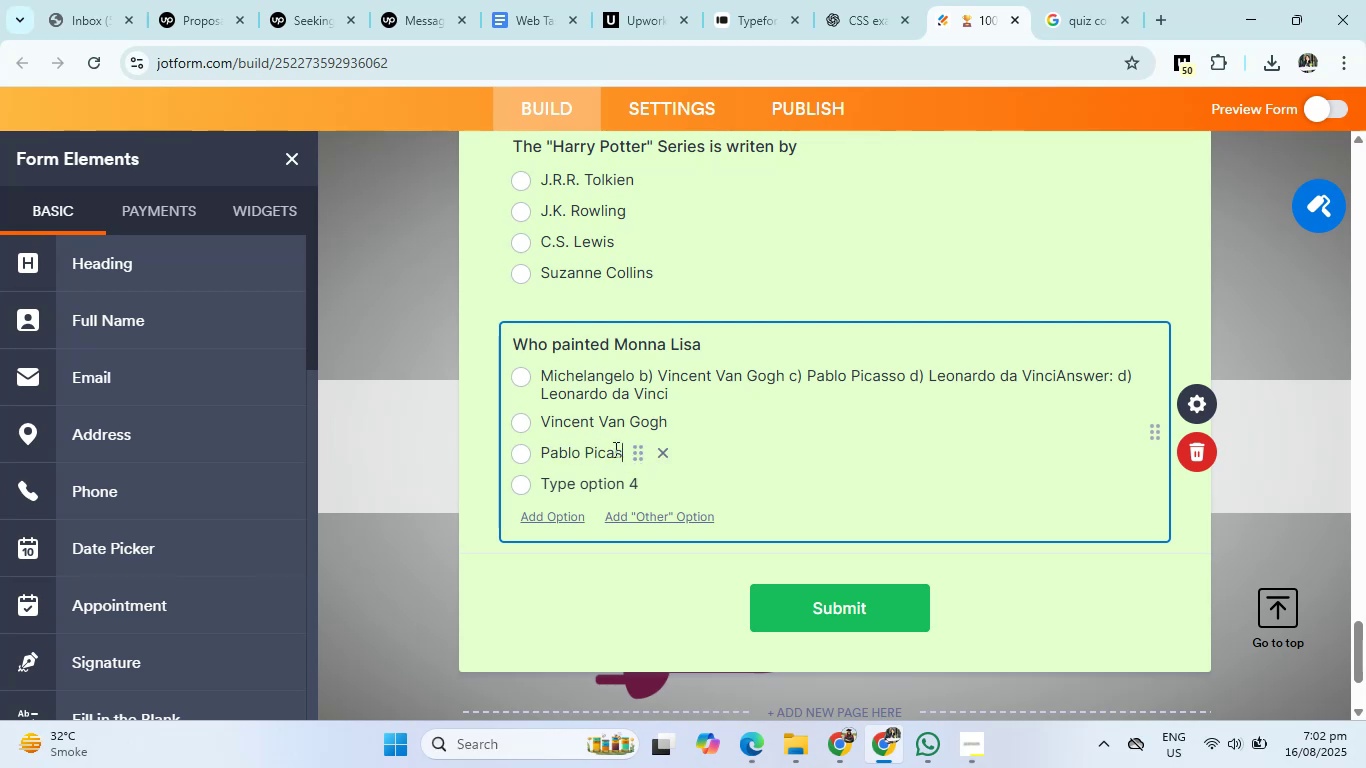 
key(Enter)
 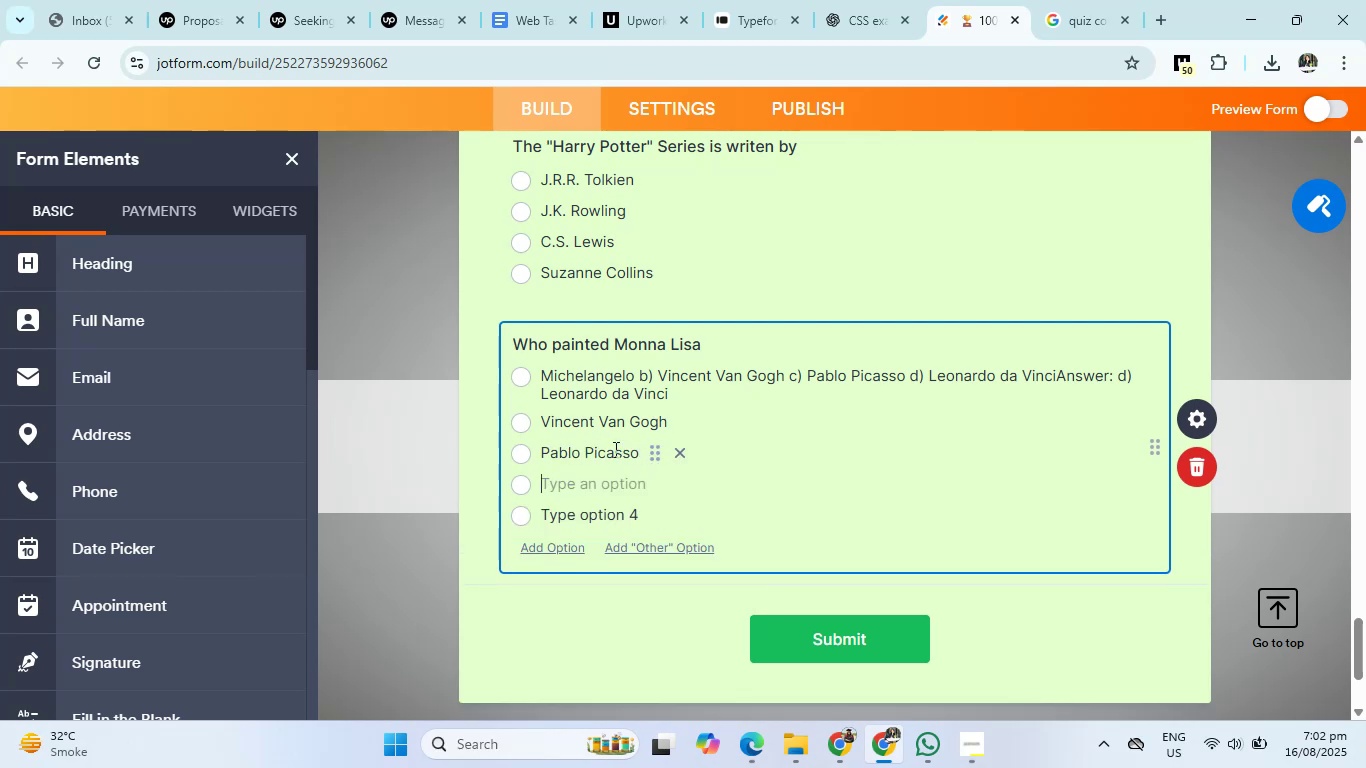 
type(Leonardo Da vinci)
 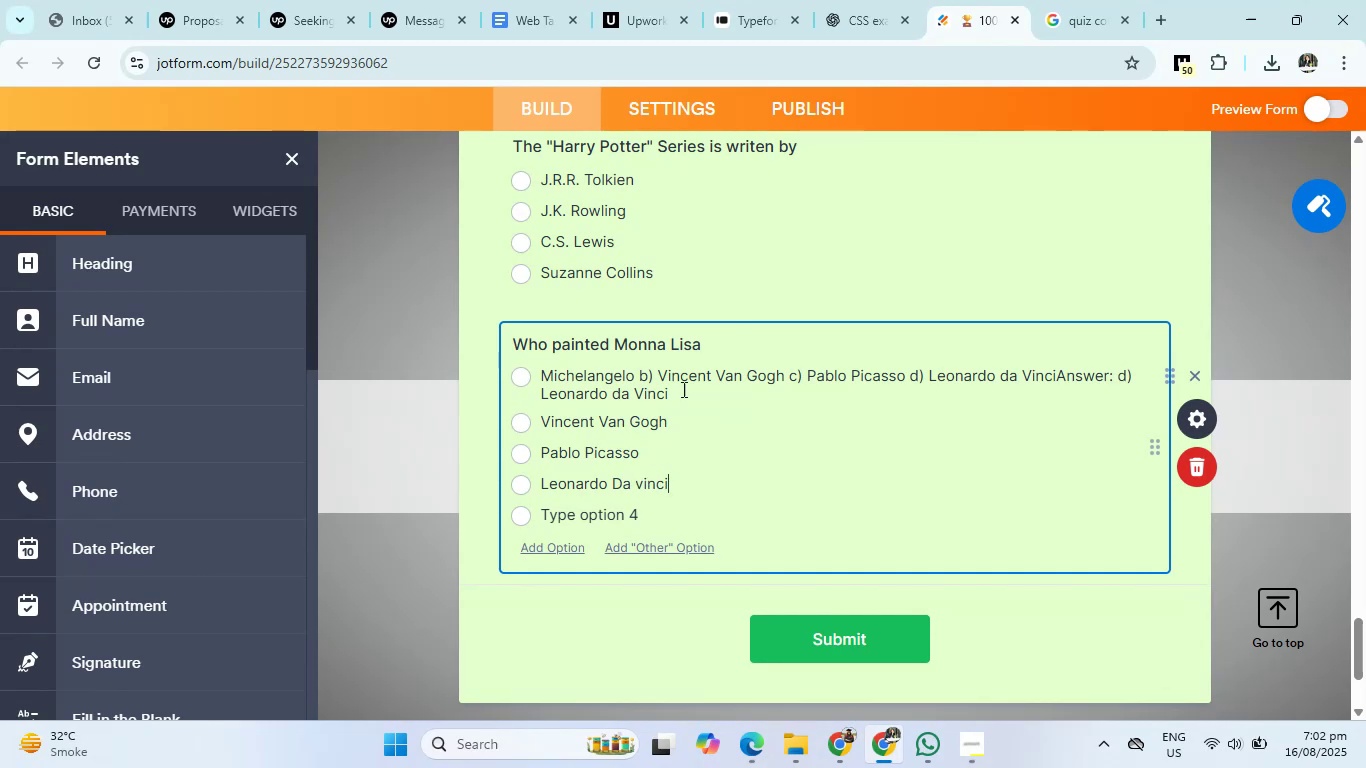 
left_click_drag(start_coordinate=[682, 389], to_coordinate=[639, 384])
 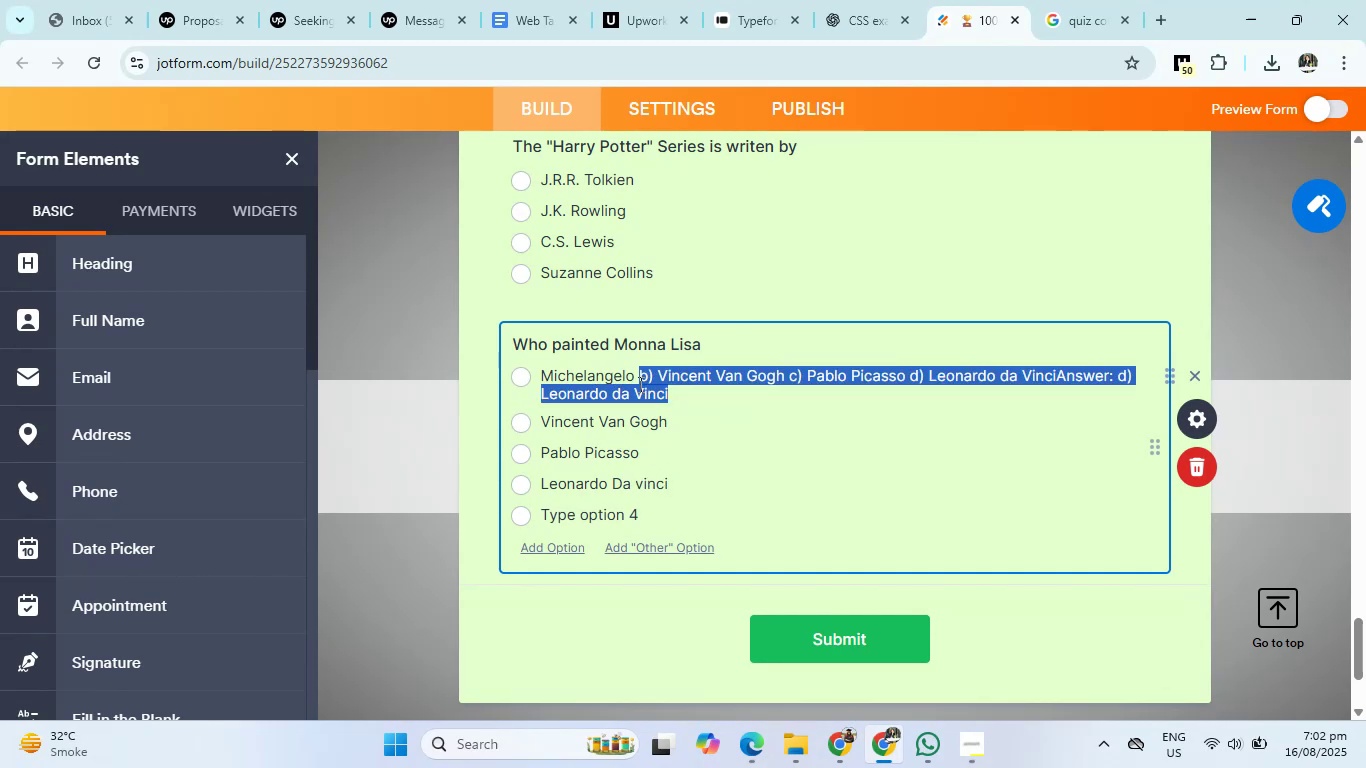 
key(Backspace)
 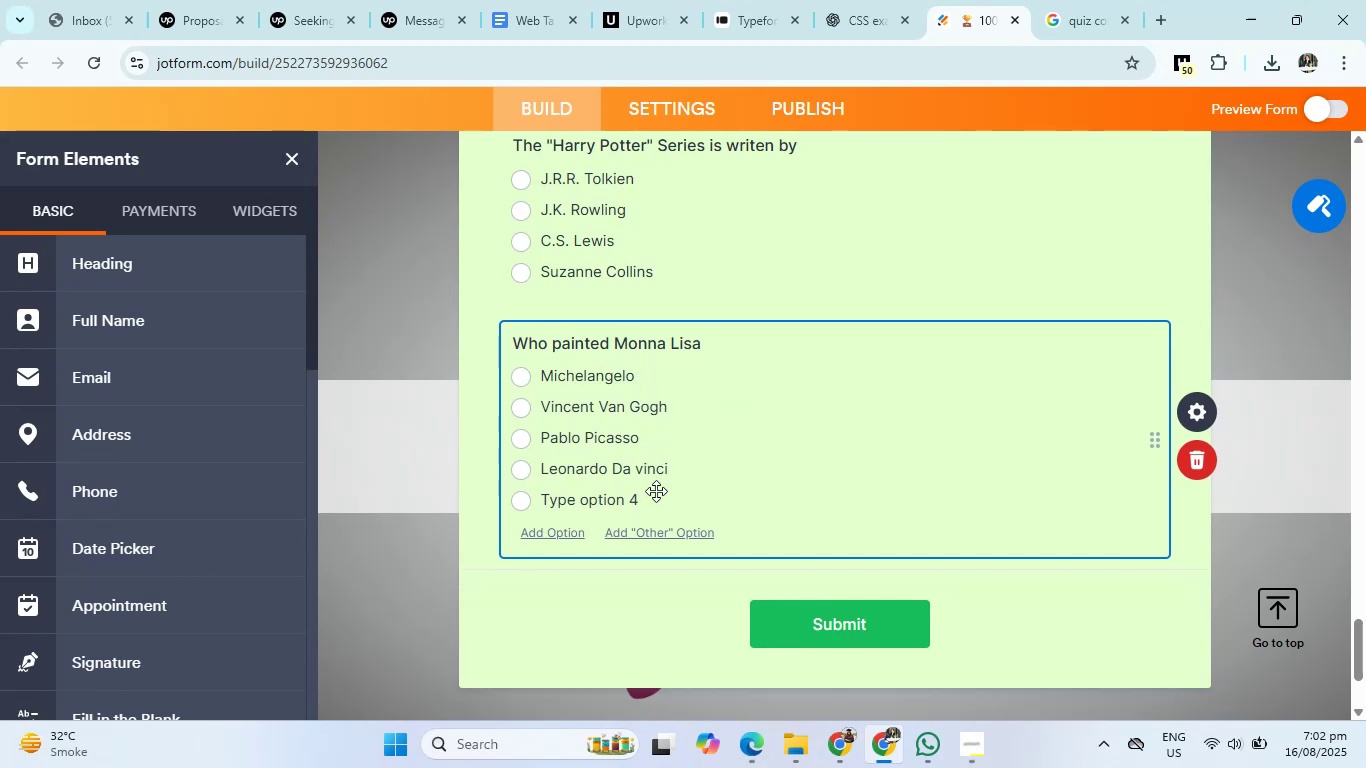 
left_click([655, 492])
 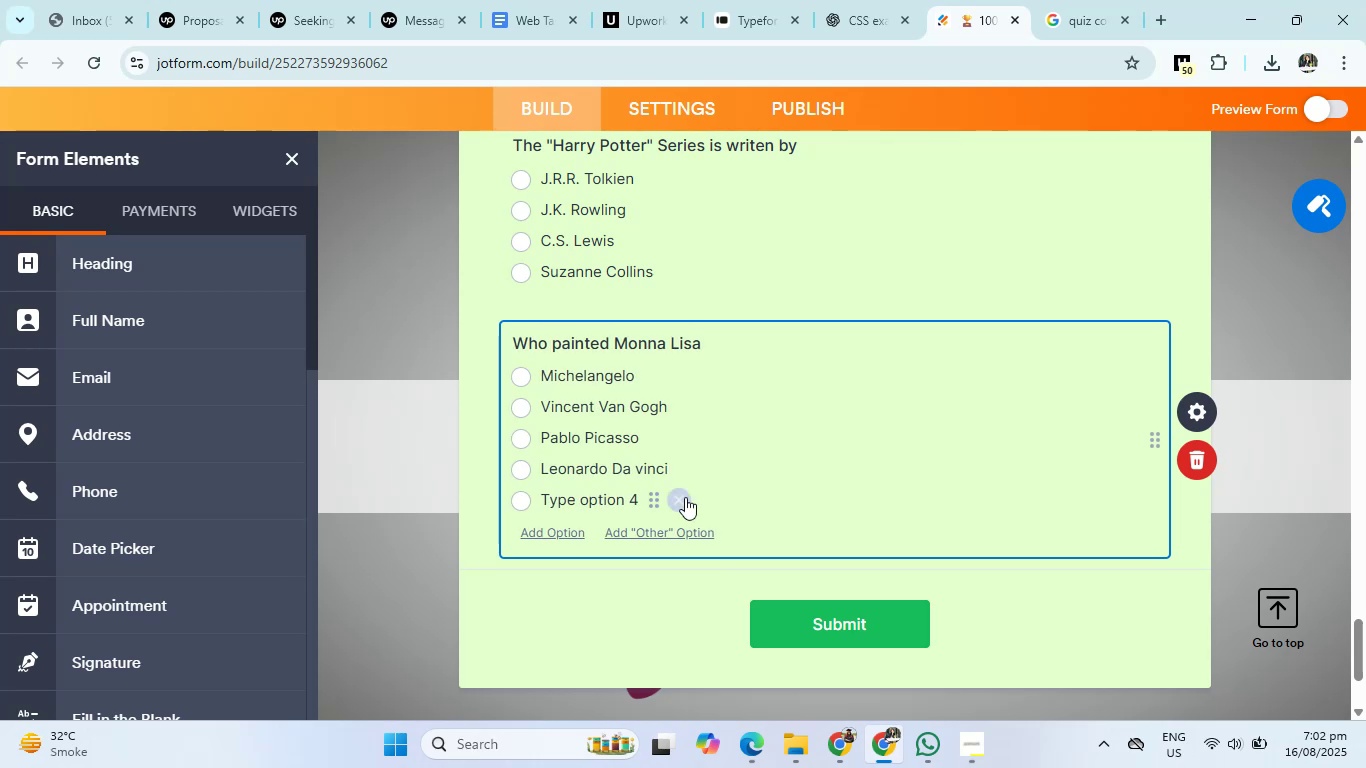 
left_click([685, 497])
 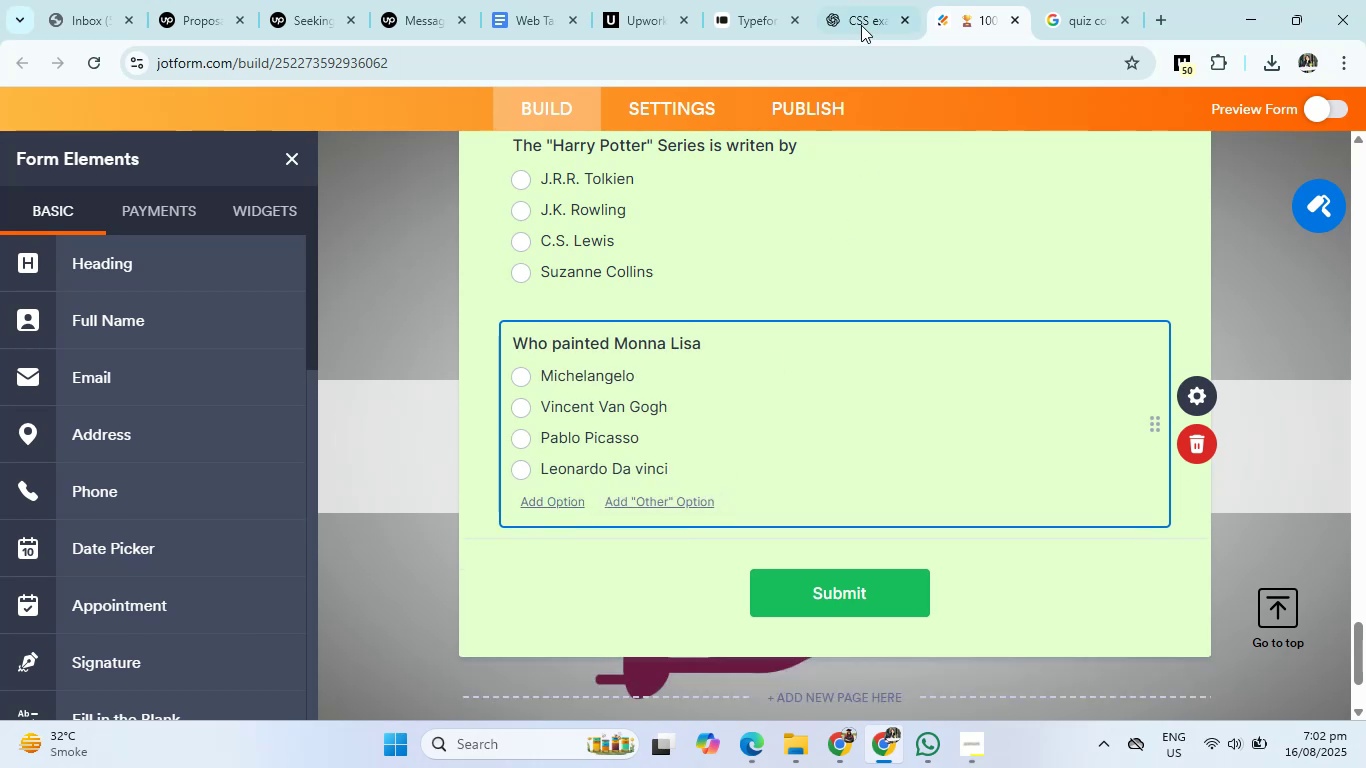 
left_click([850, 9])
 